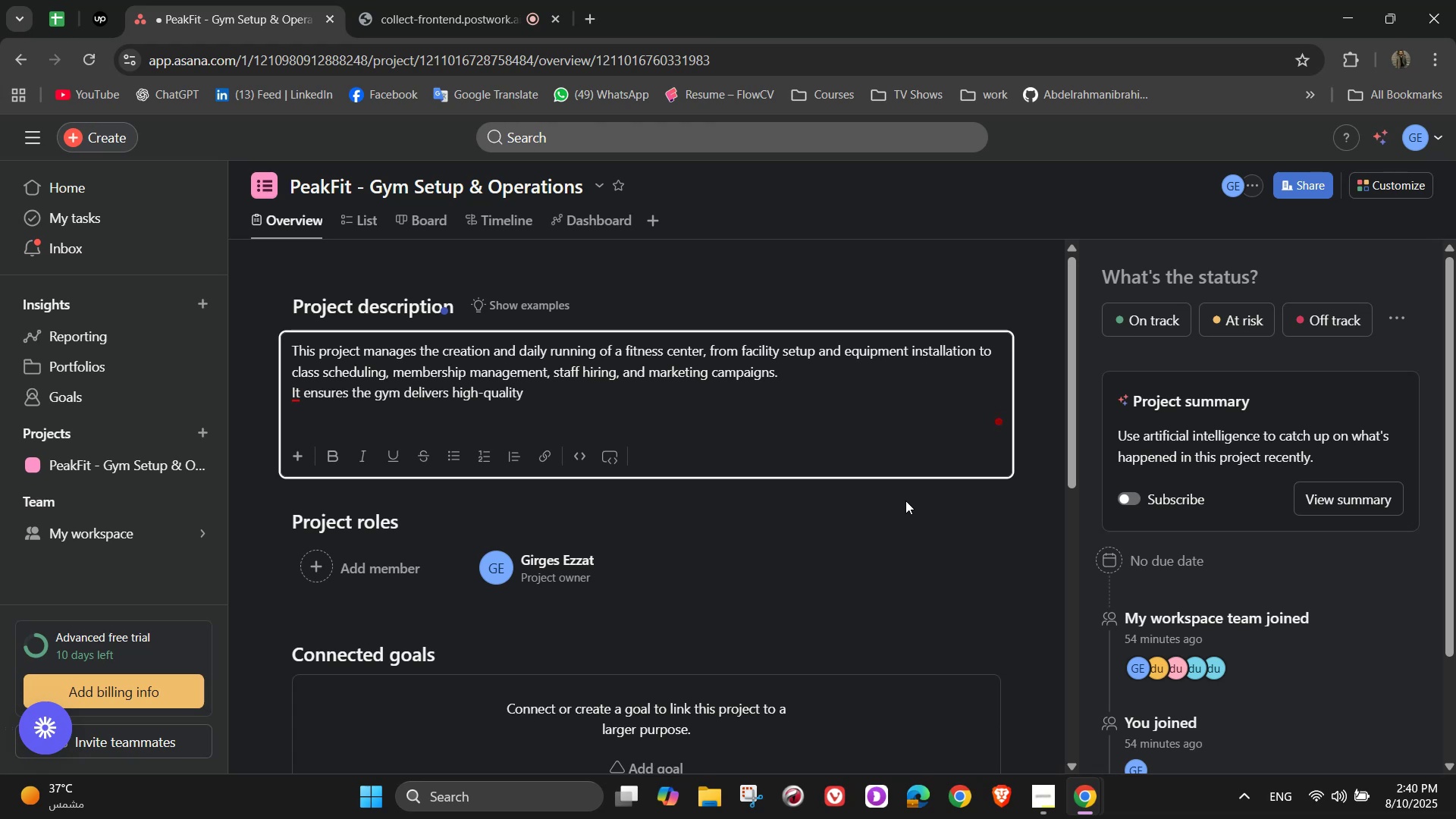 
type( training programs, excellent customer)
 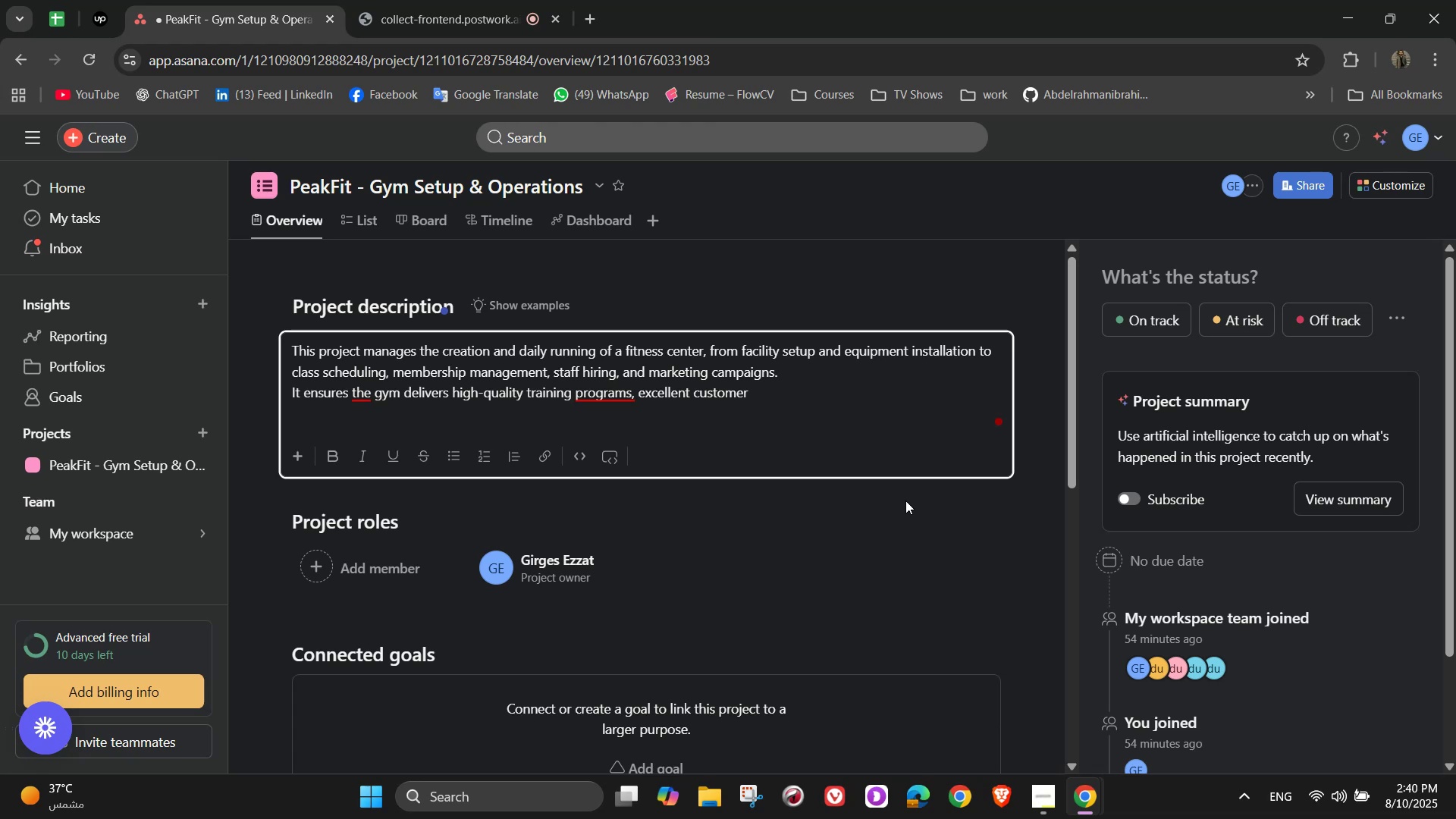 
wait(19.59)
 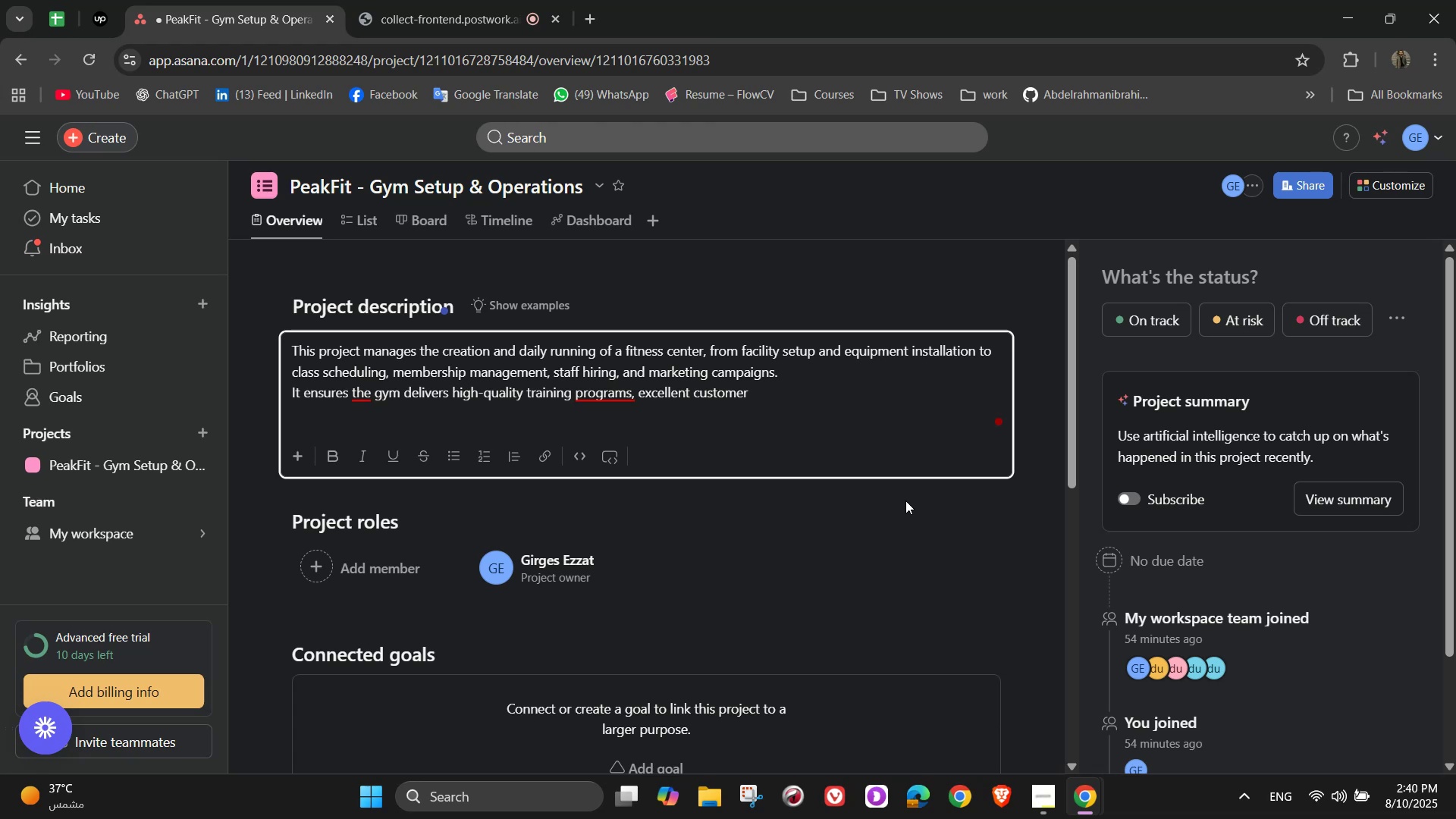 
type( service )
key(Backspace)
type(, and a motiv)
 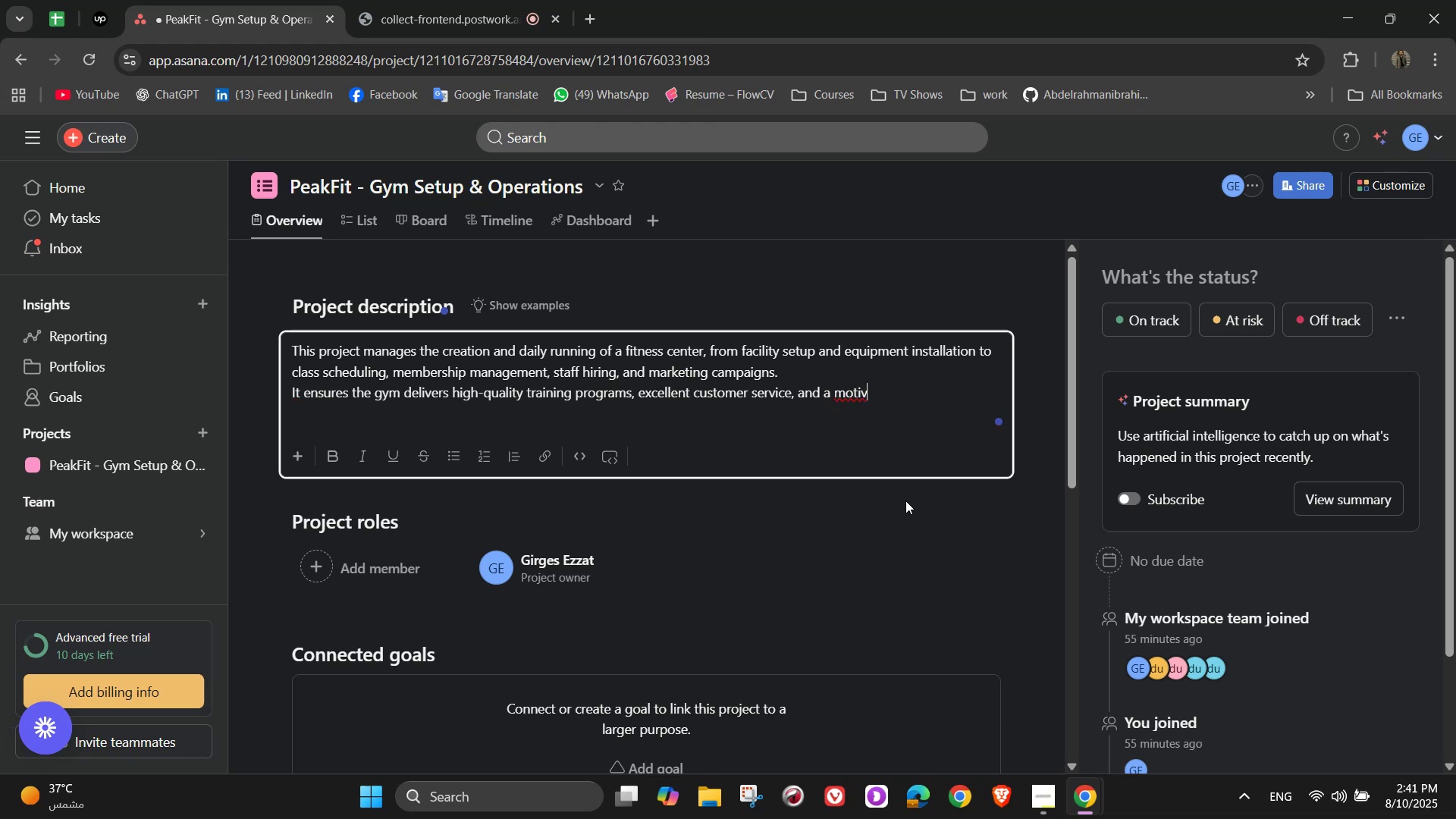 
type(ating)
 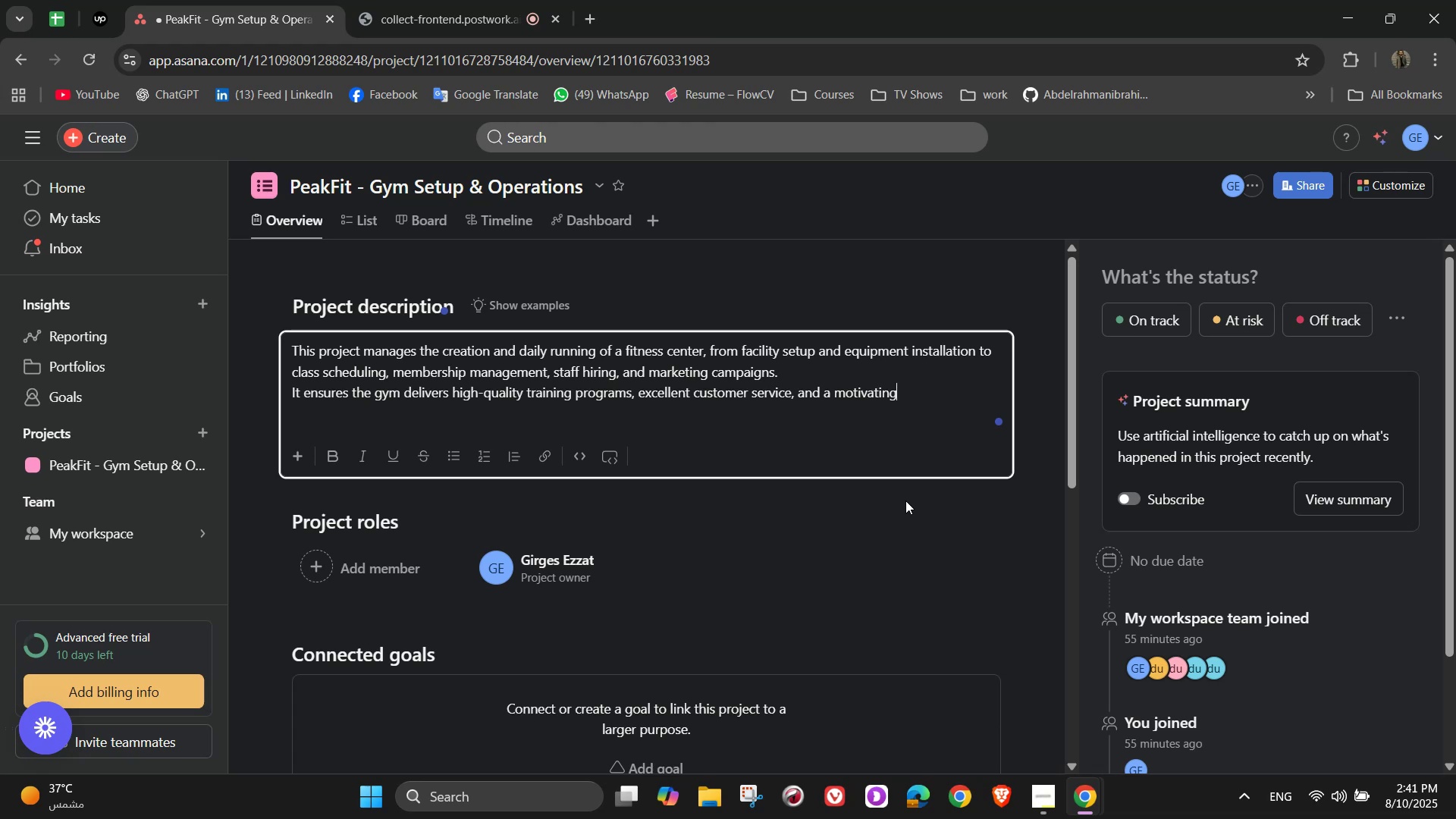 
wait(5.87)
 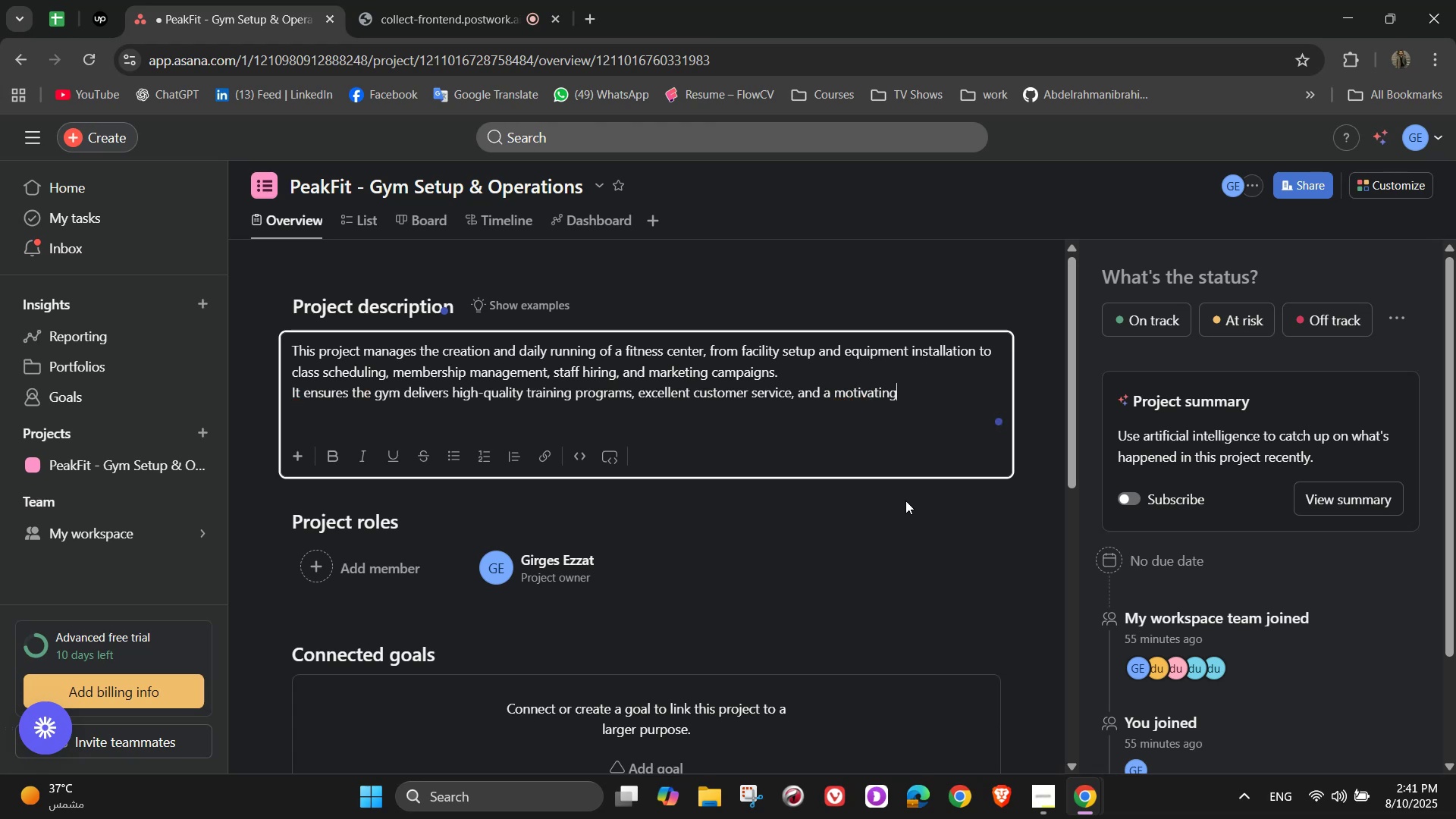 
type( atmosphere )
 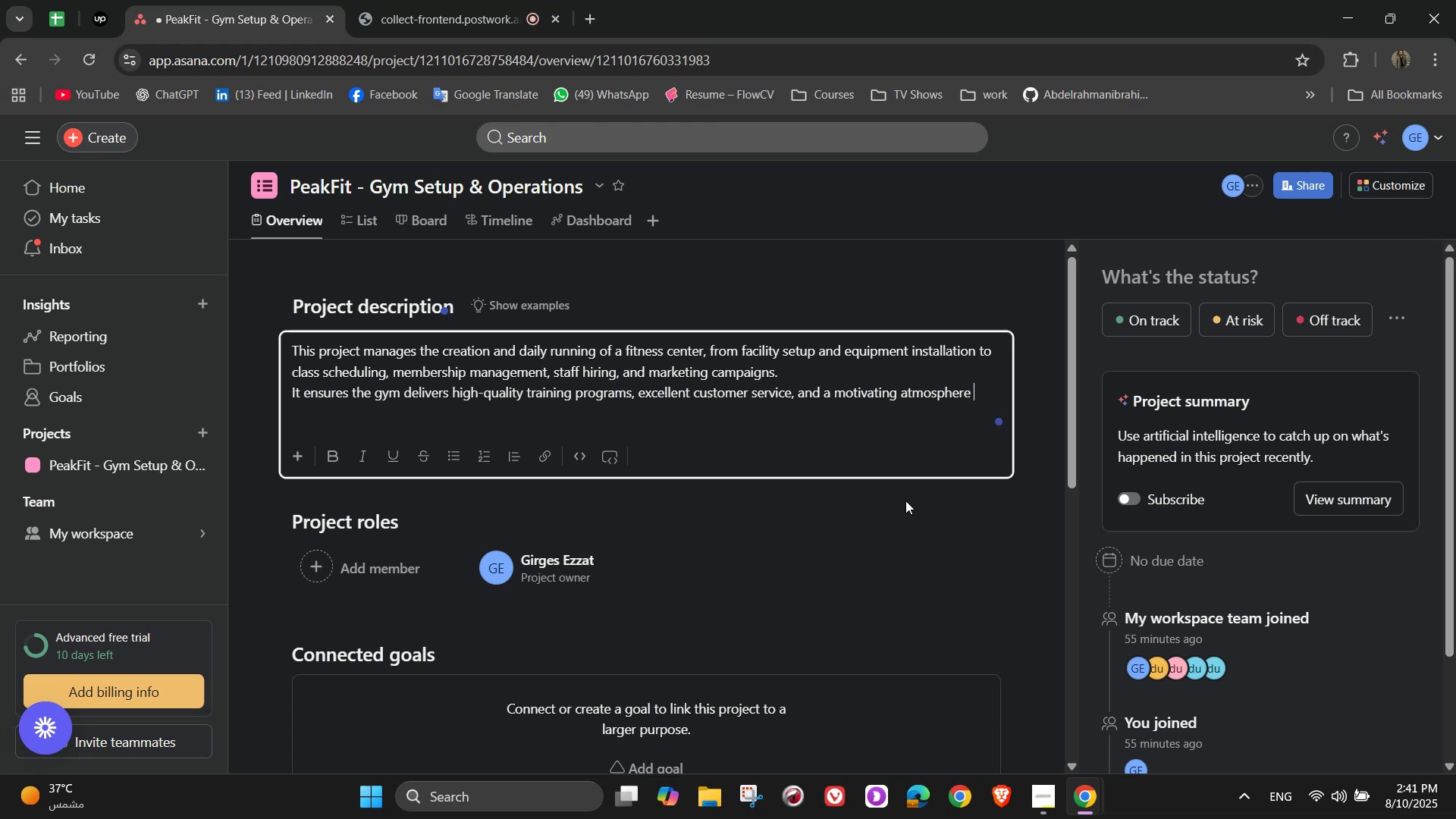 
wait(7.62)
 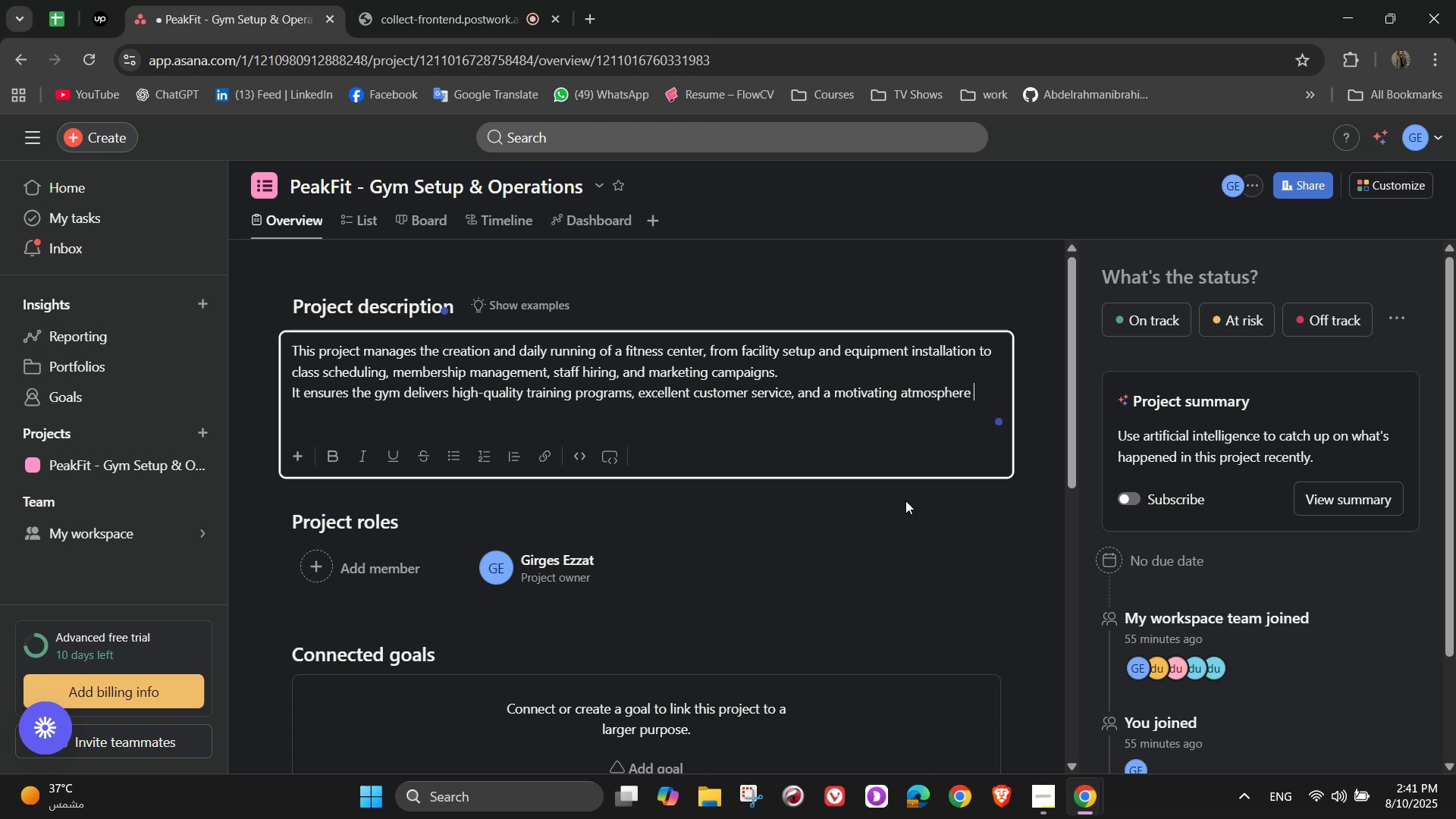 
type(that keeps)
 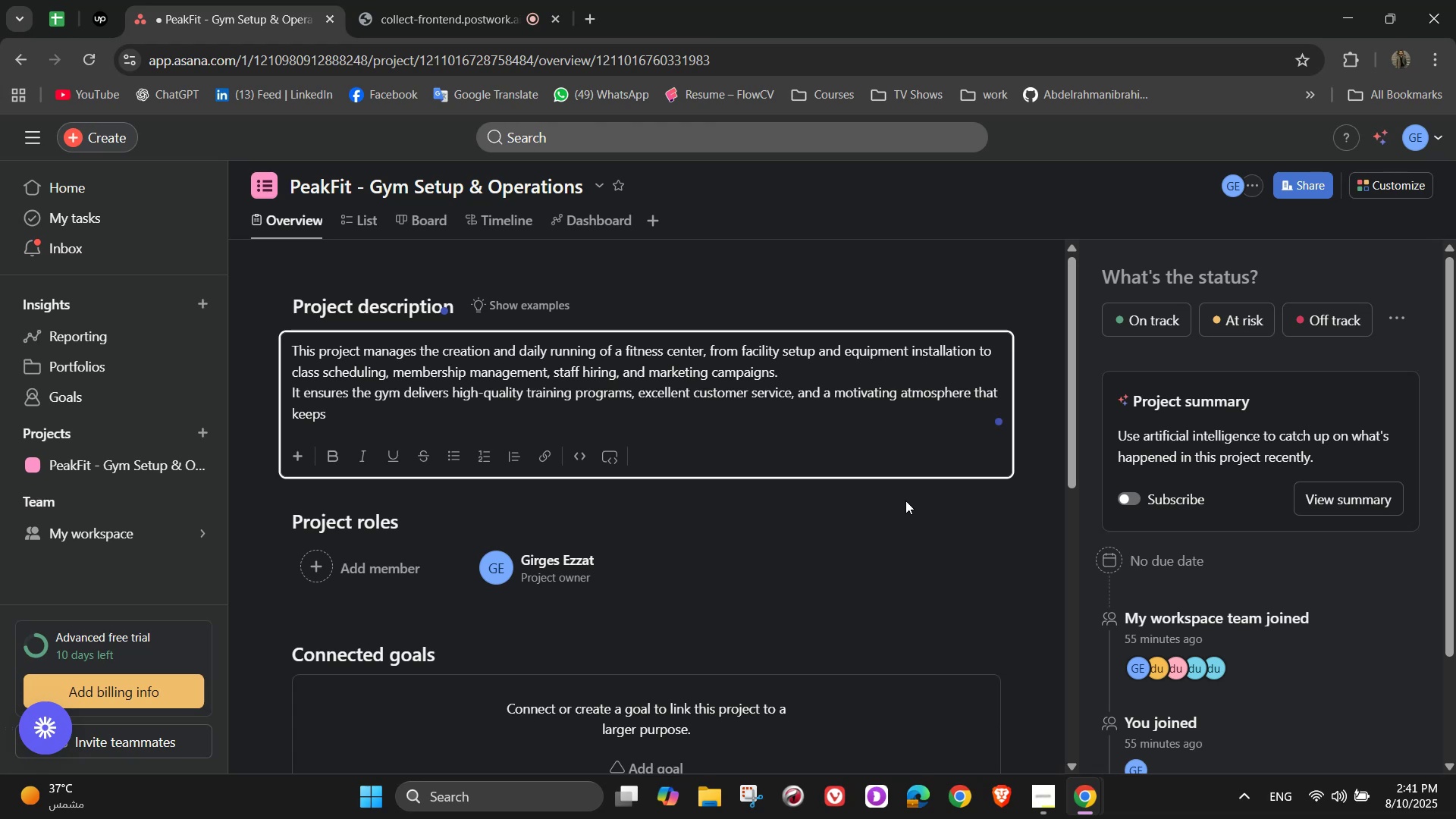 
type( members engaged)
 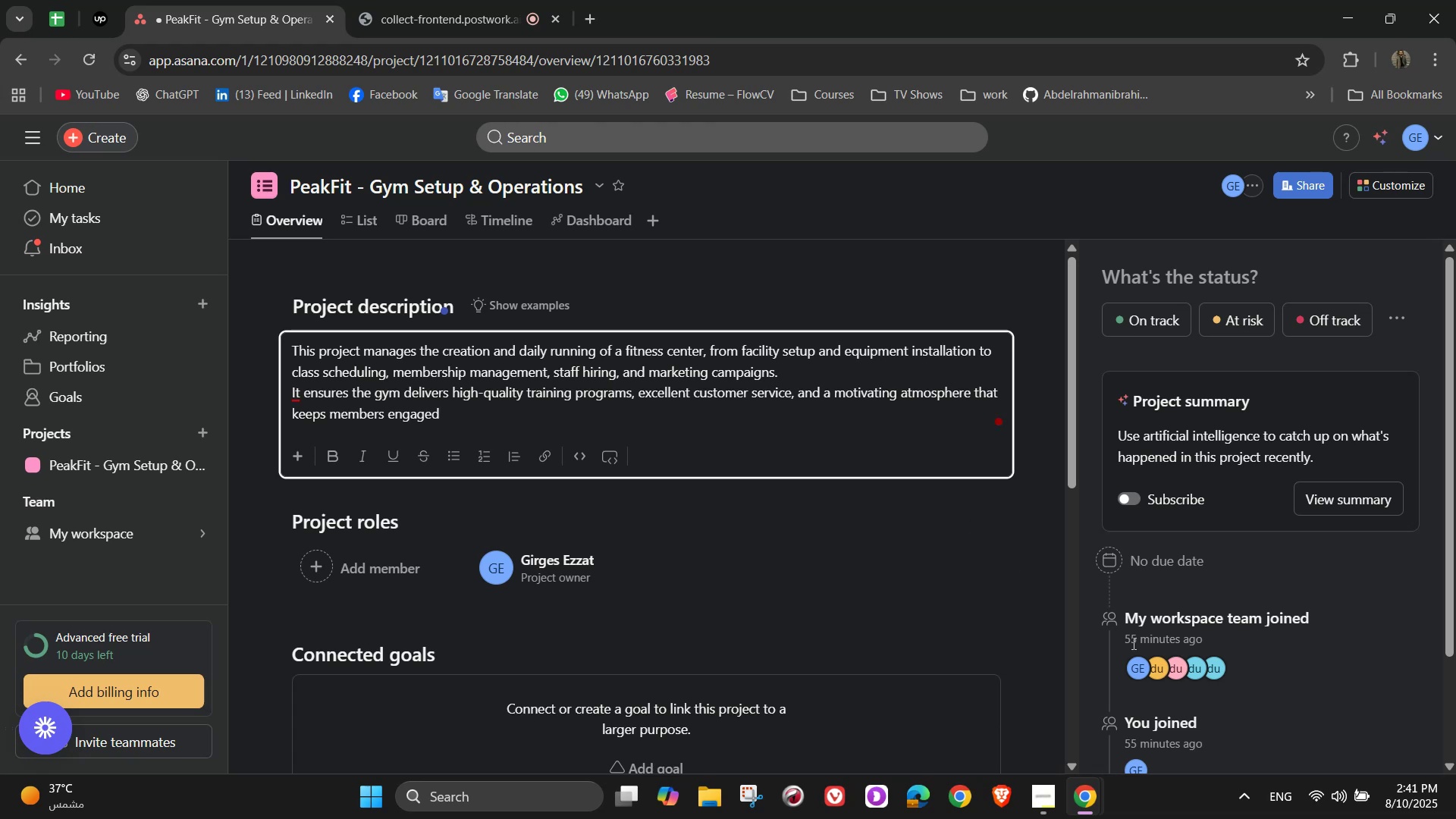 
wait(11.46)
 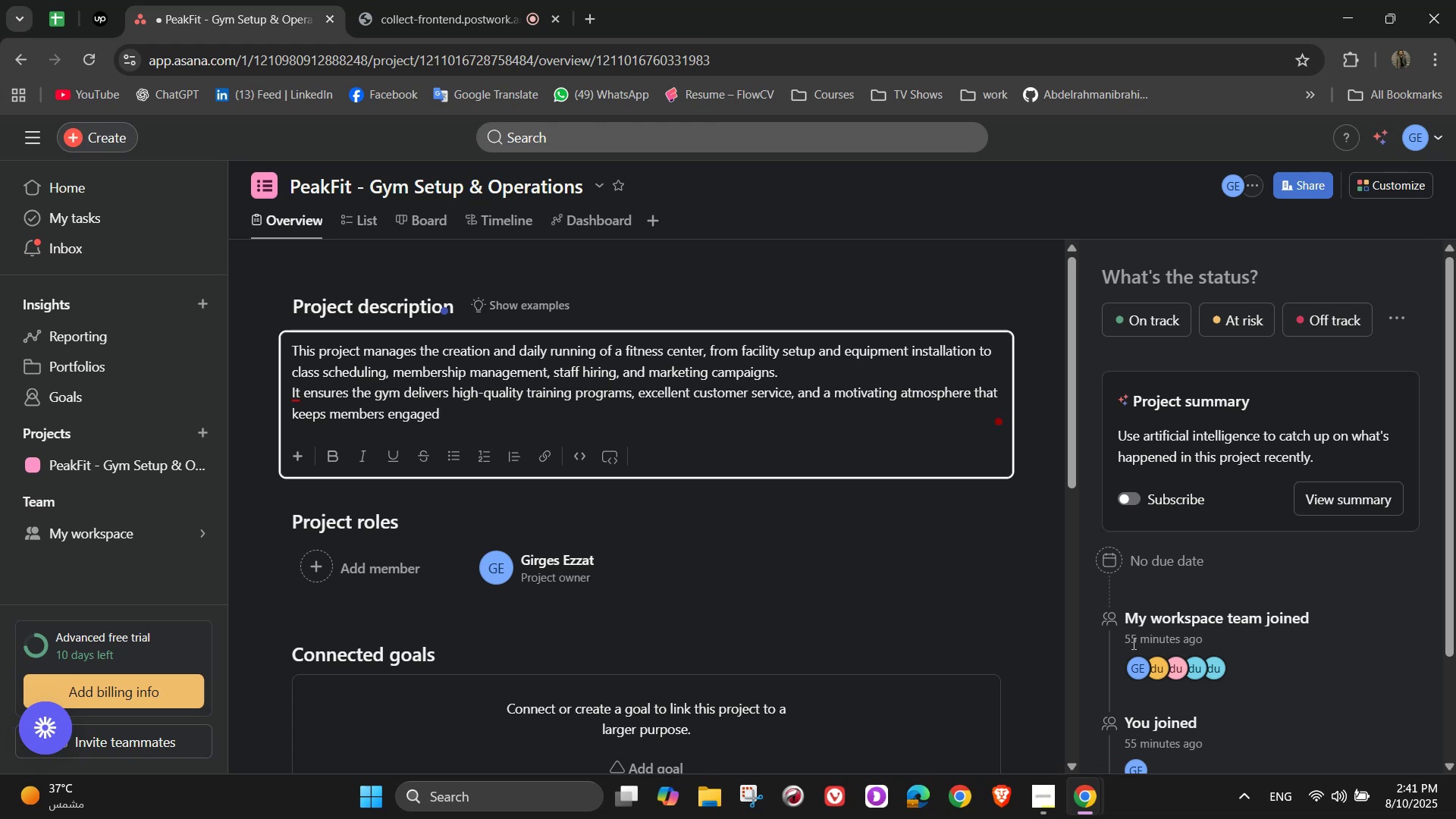 
left_click([784, 529])
 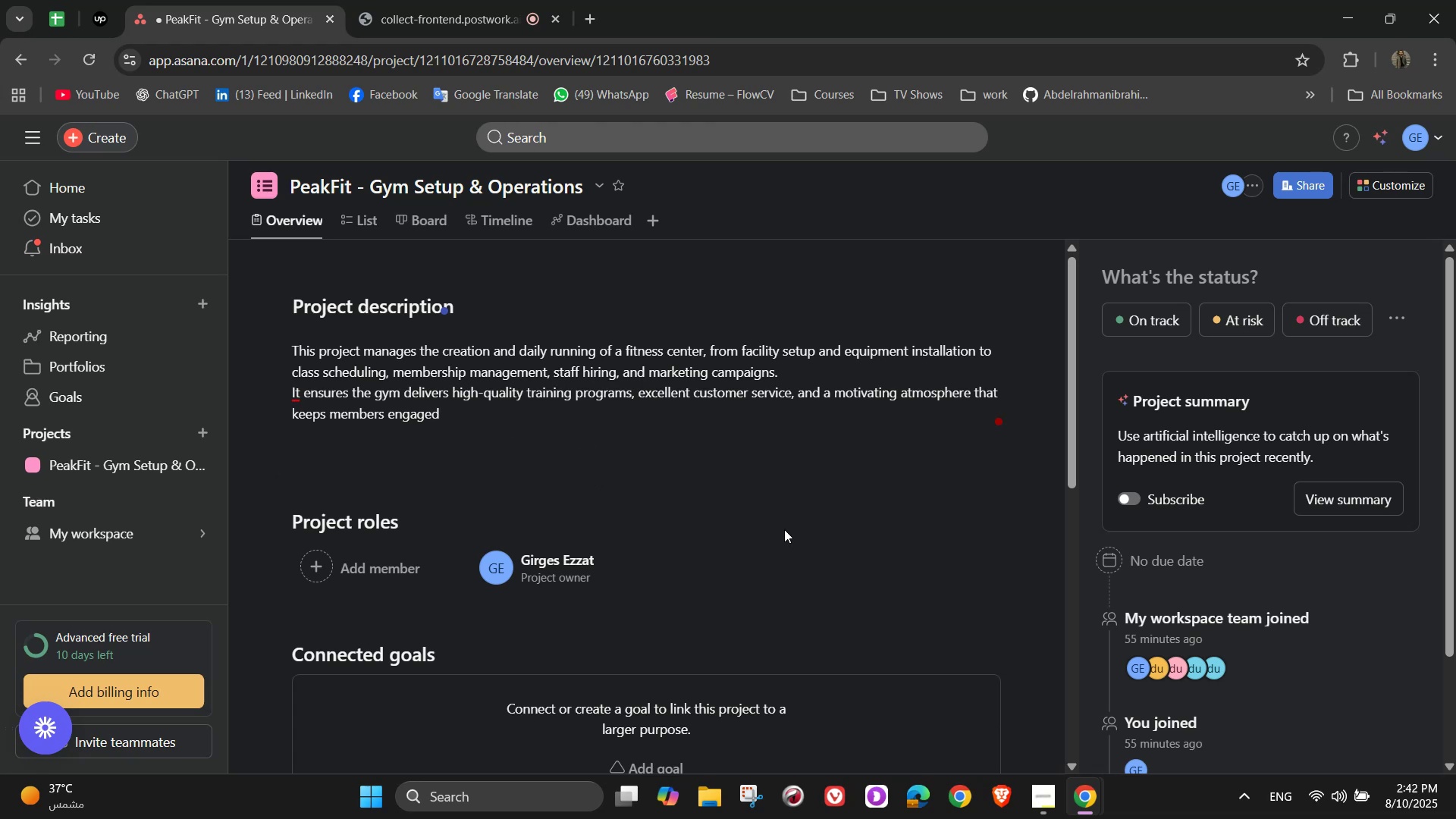 
wait(8.93)
 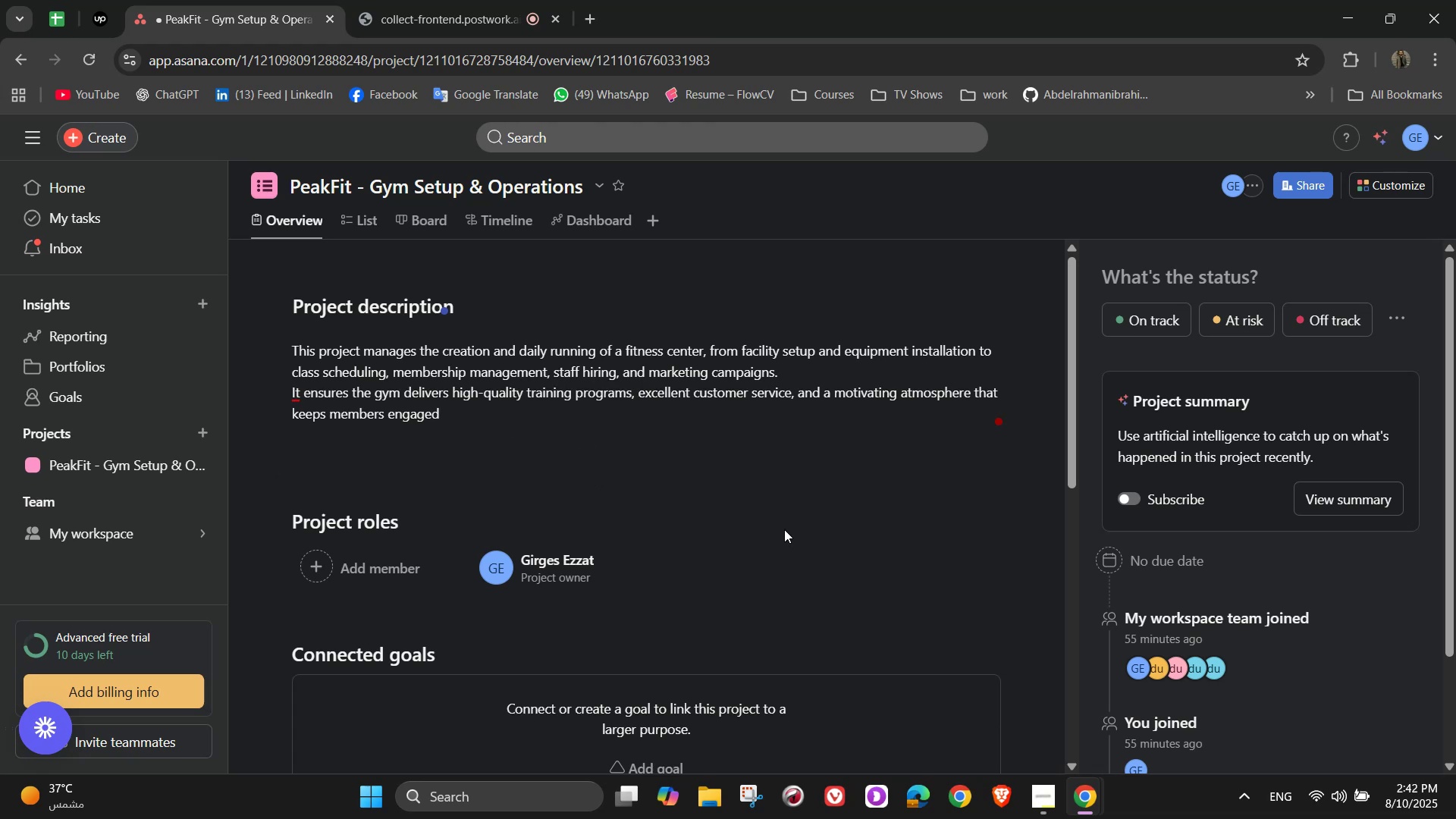 
scroll: coordinate [796, 520], scroll_direction: down, amount: 2.0
 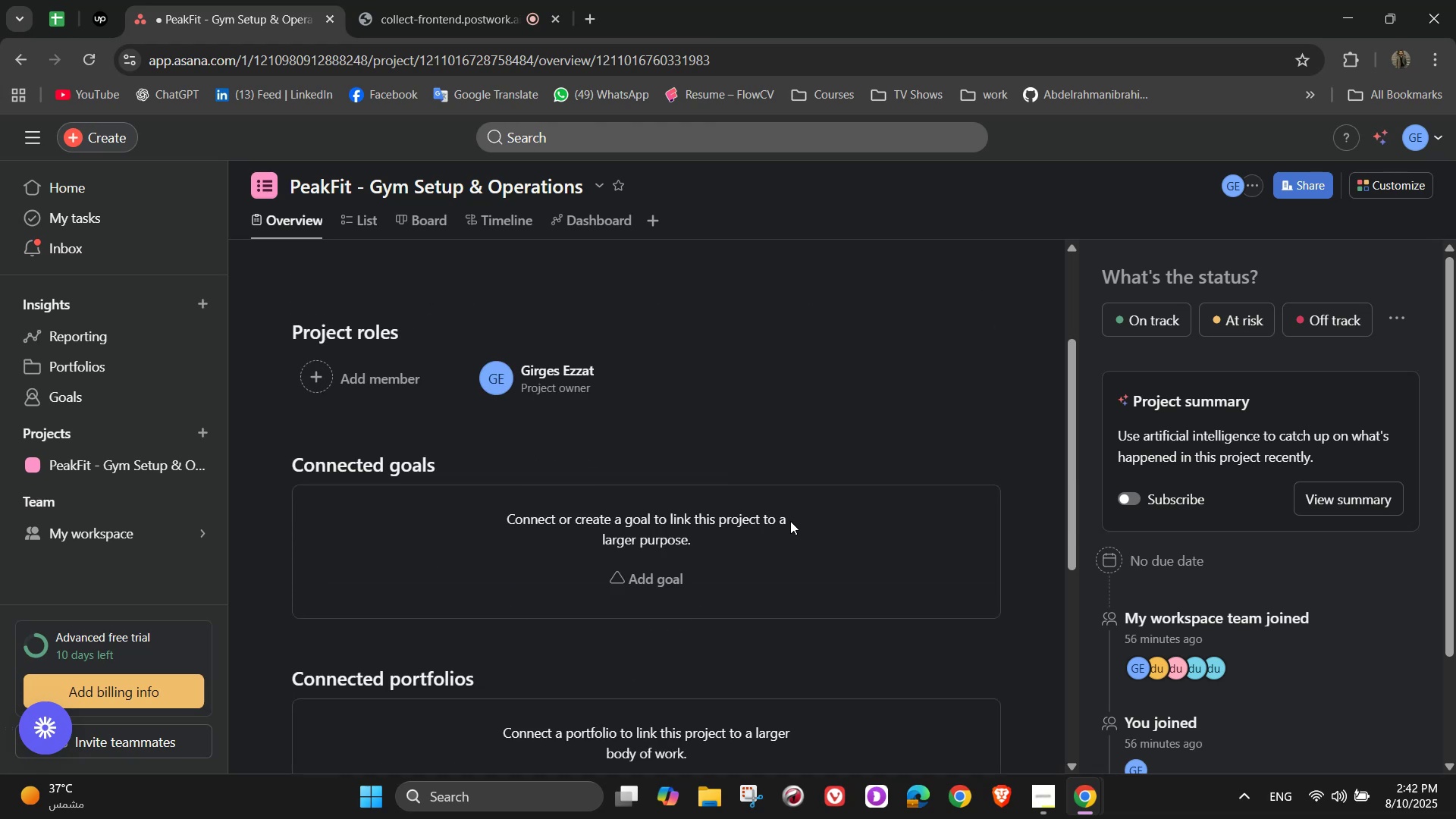 
wait(9.44)
 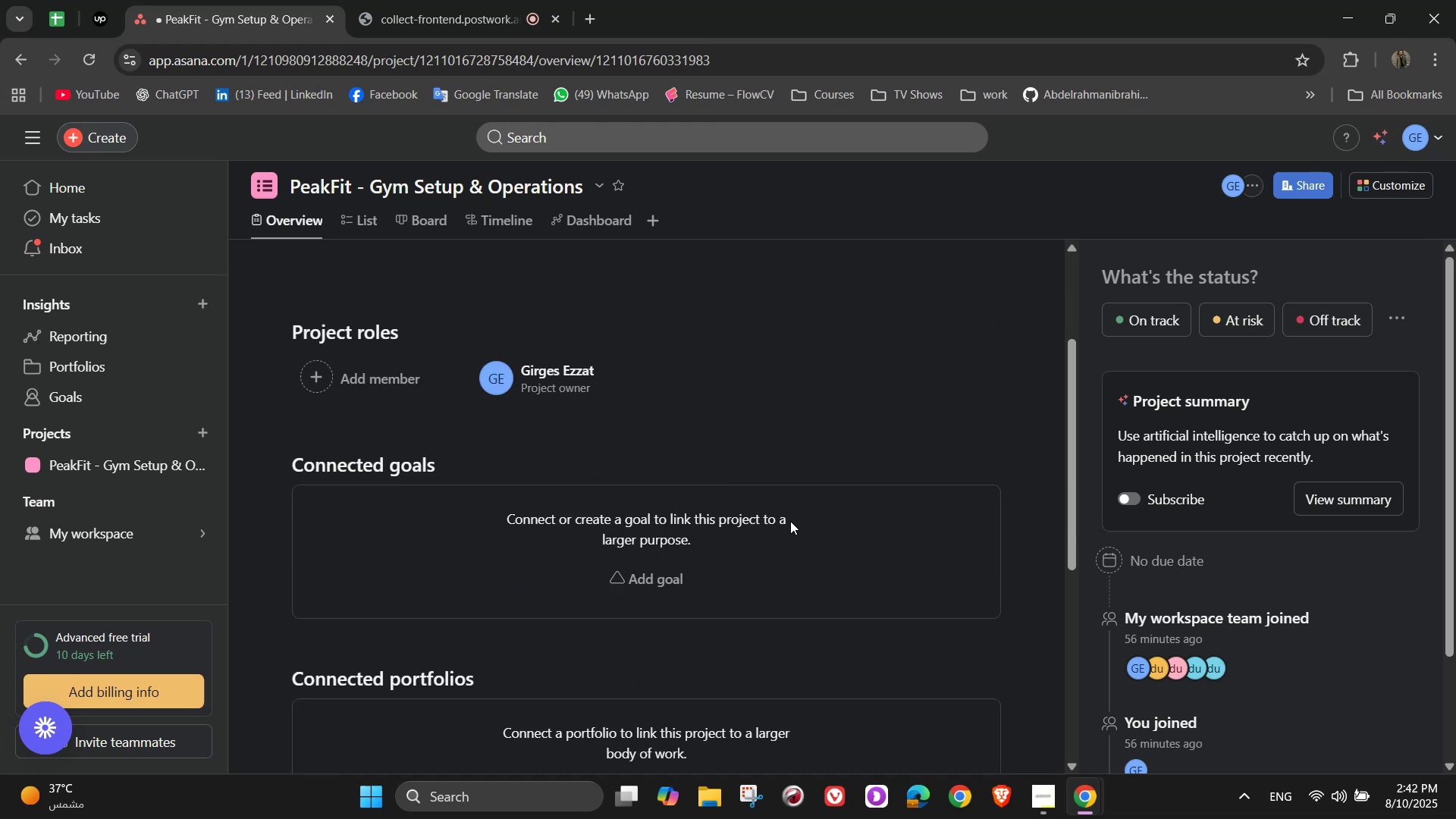 
left_click([642, 581])
 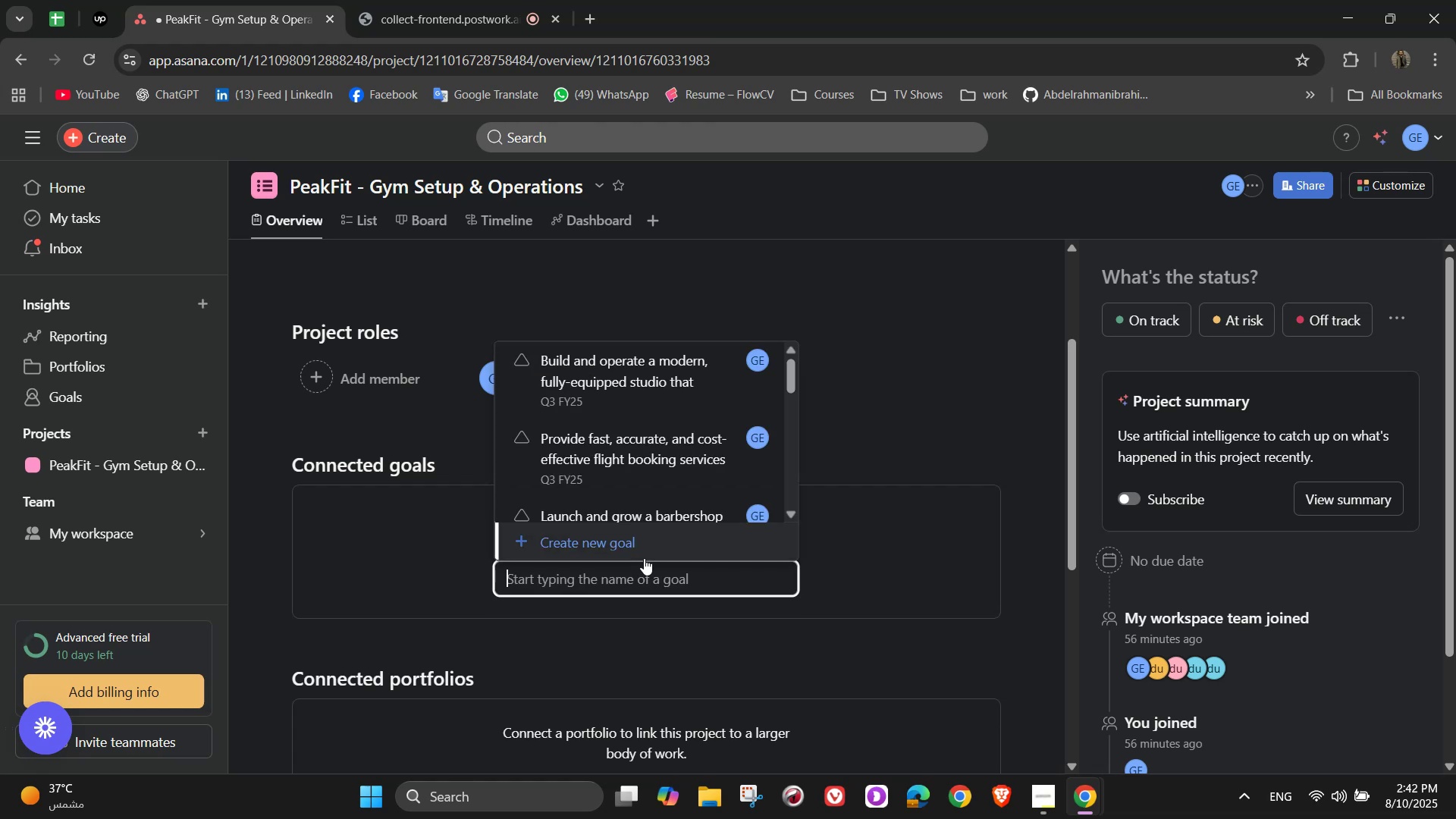 
left_click([682, 550])
 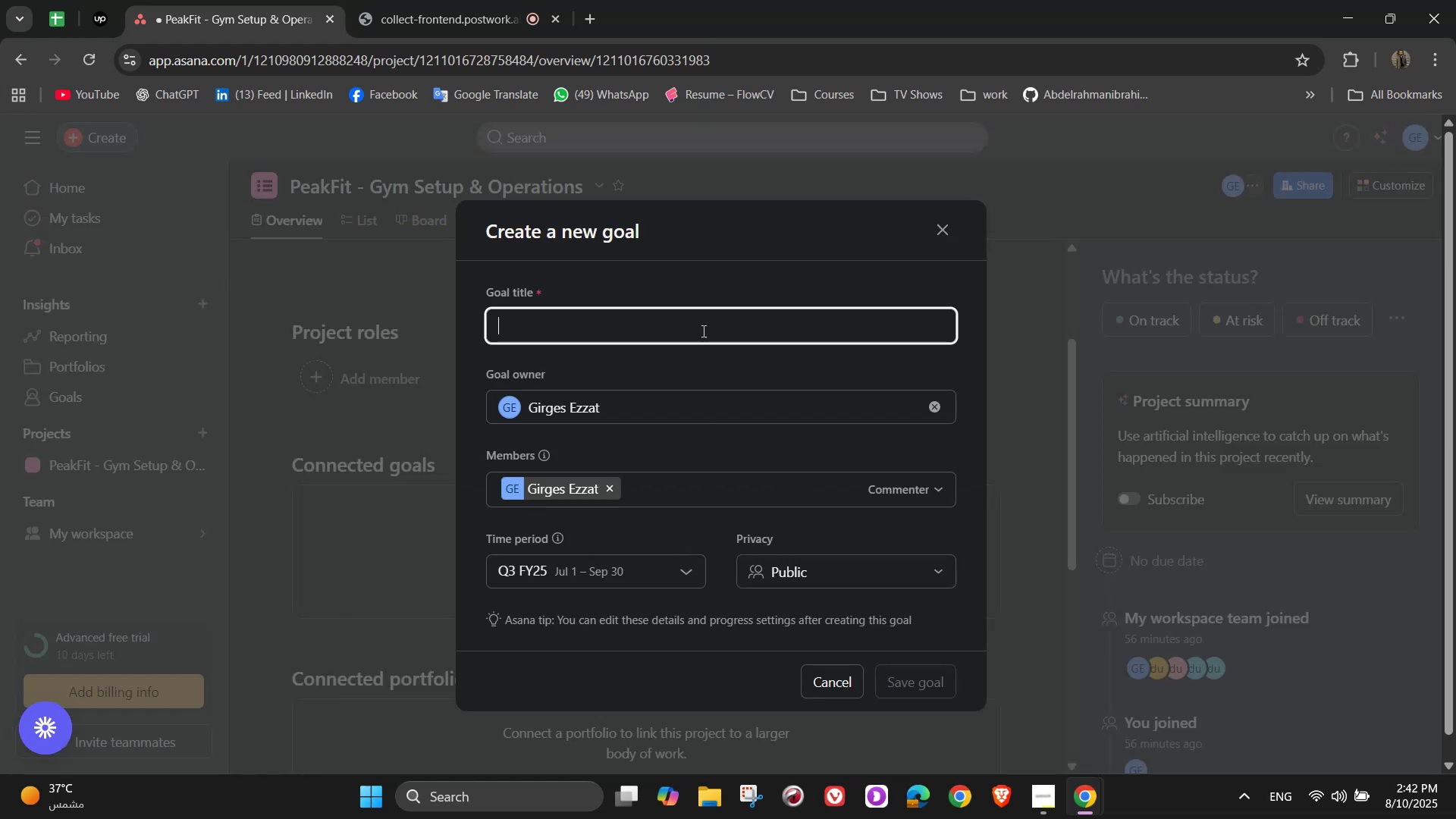 
left_click([708, 312])
 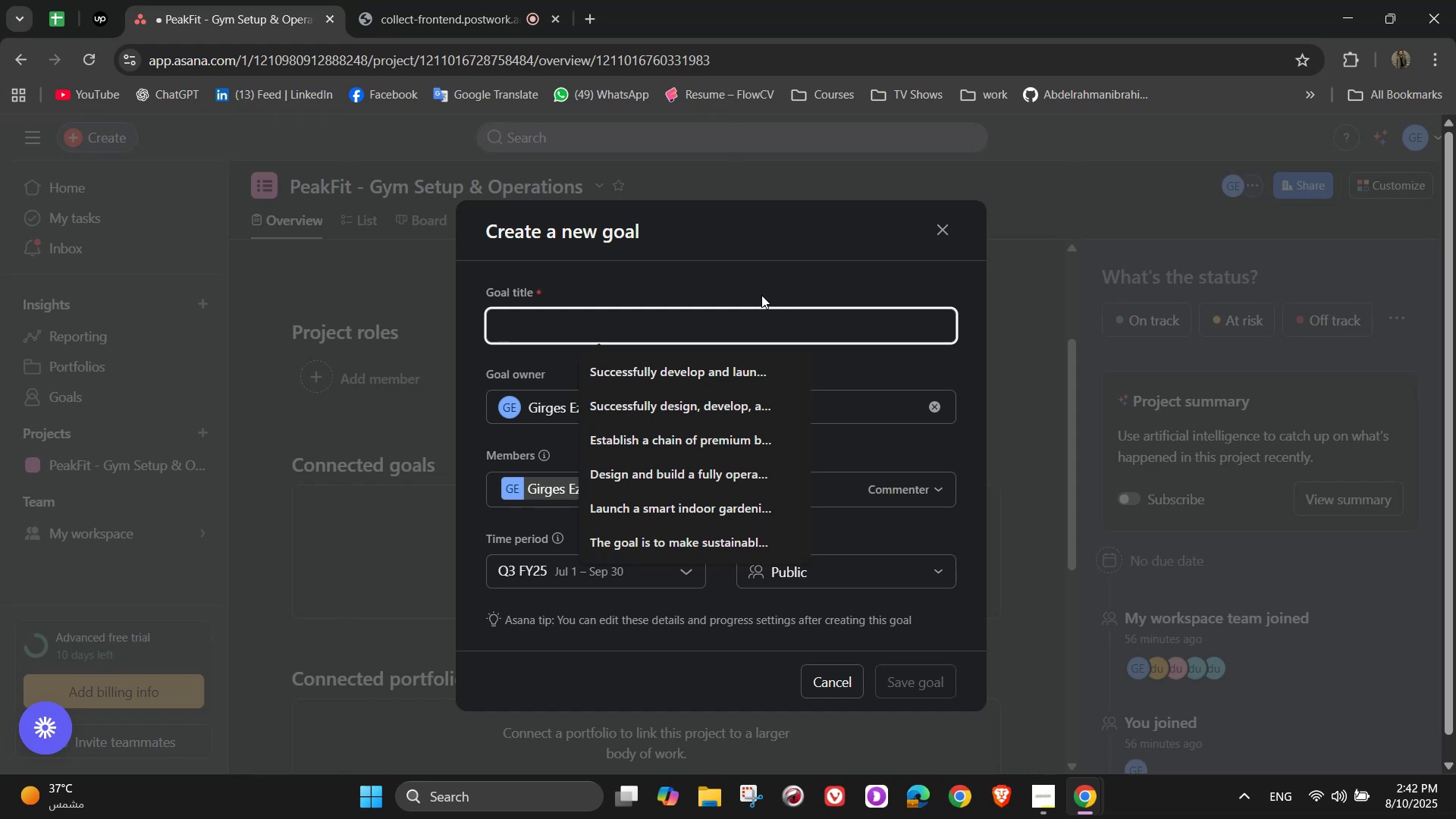 
wait(7.06)
 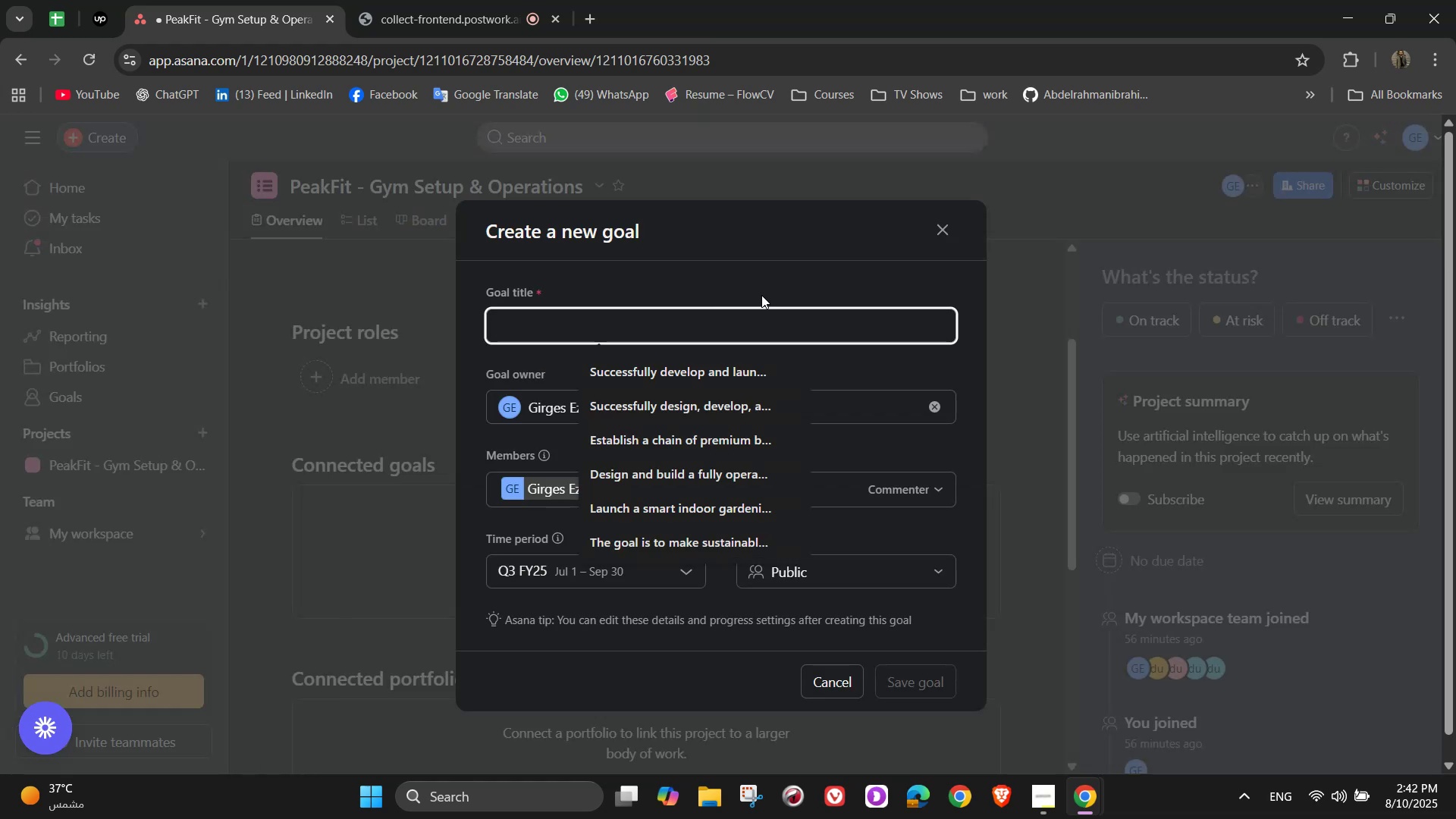 
type(Laucnh)
key(Backspace)
key(Backspace)
 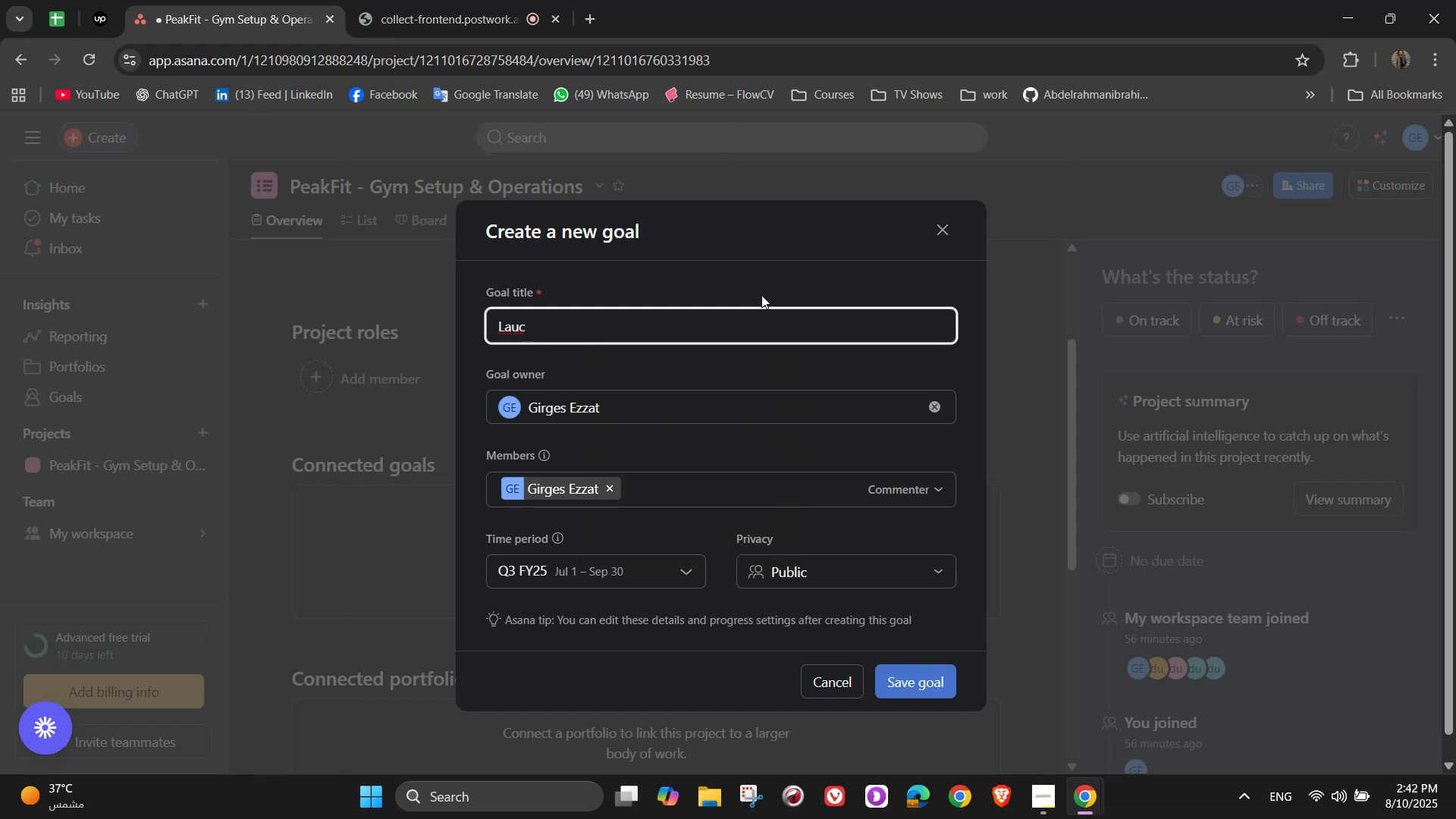 
key(Backspace)
type(nch and operate a modern )
key(Backspace)
key(Backspace)
type(n,)
 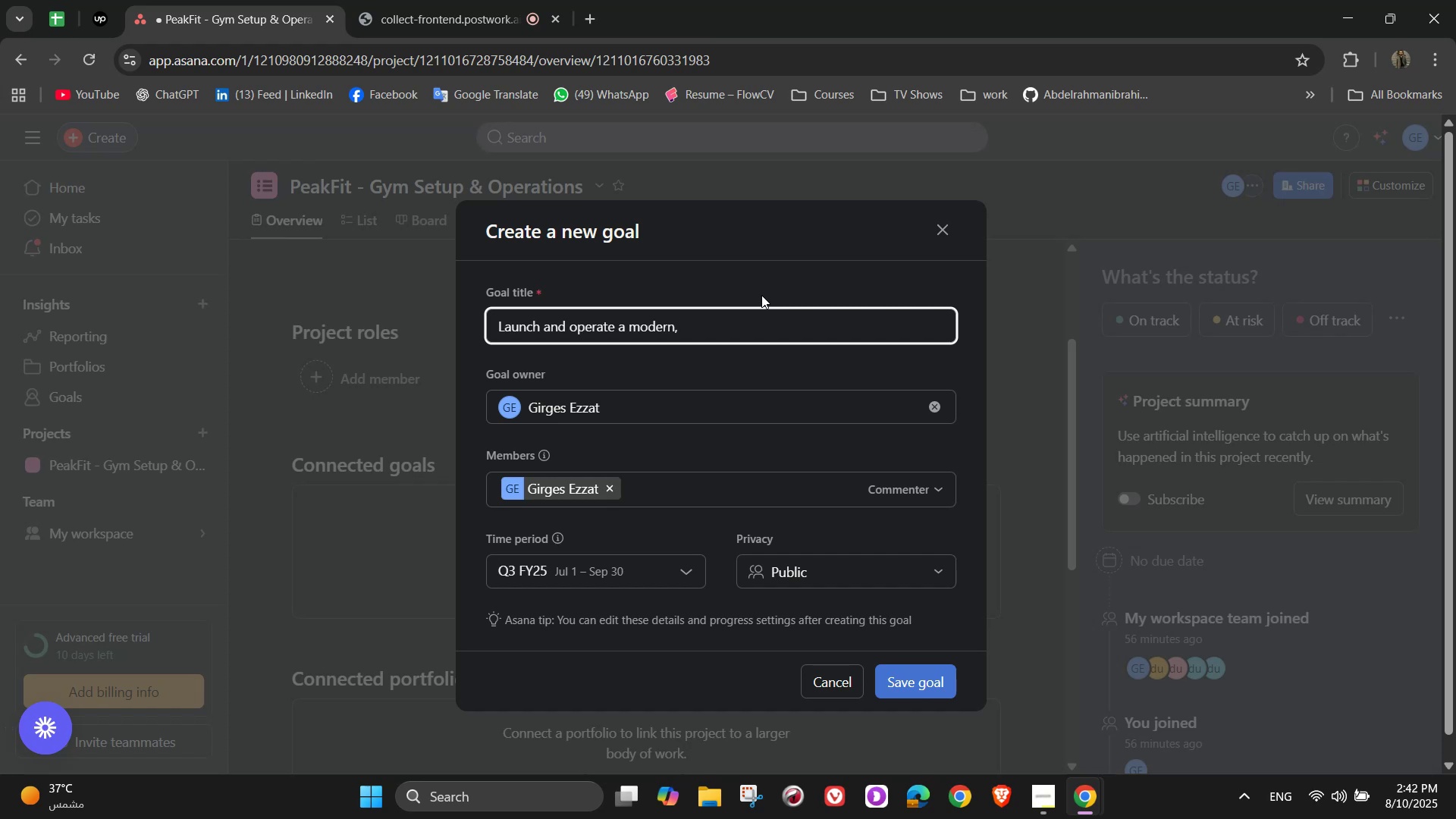 
type( well-)
 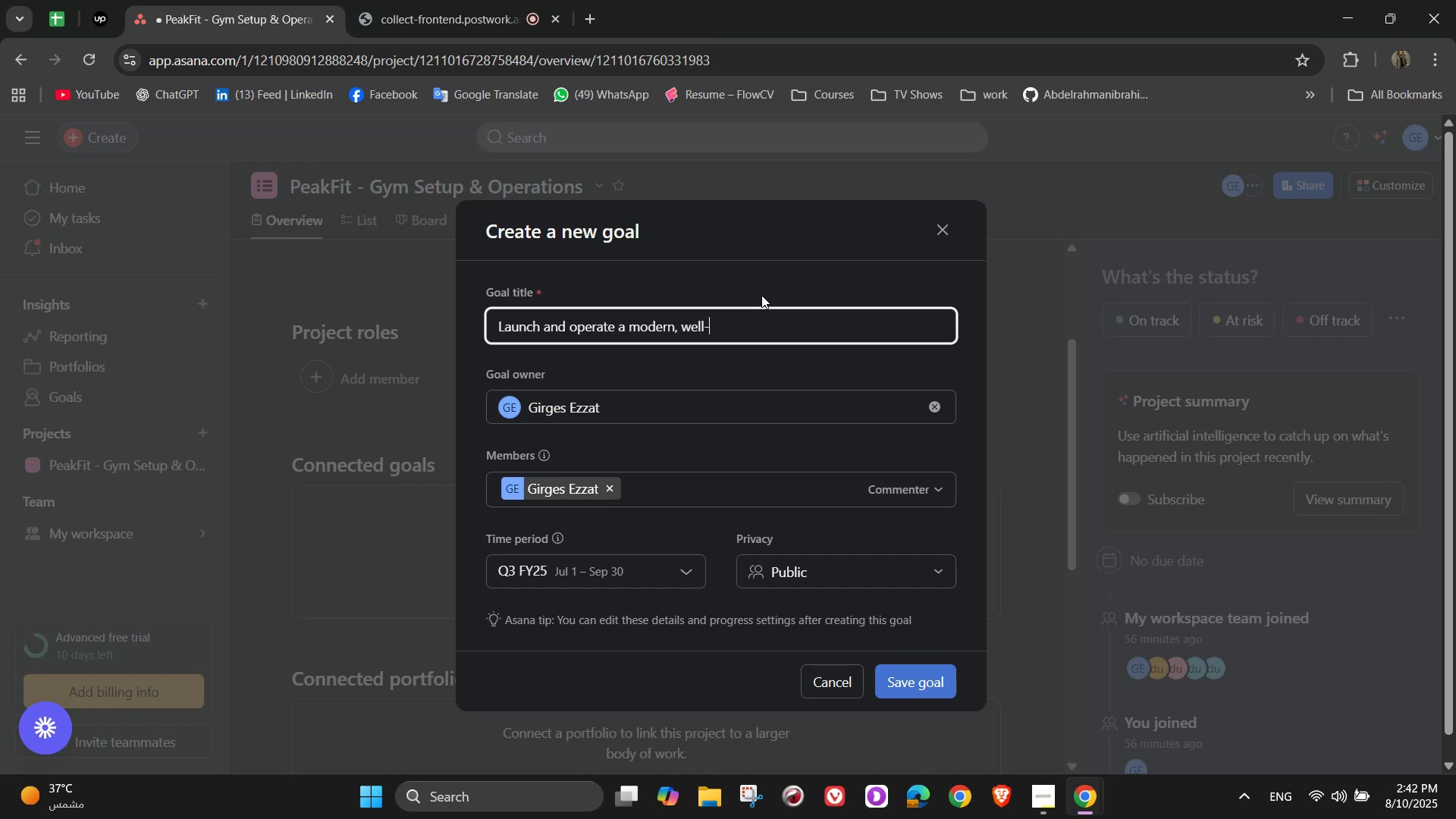 
type(eq)
 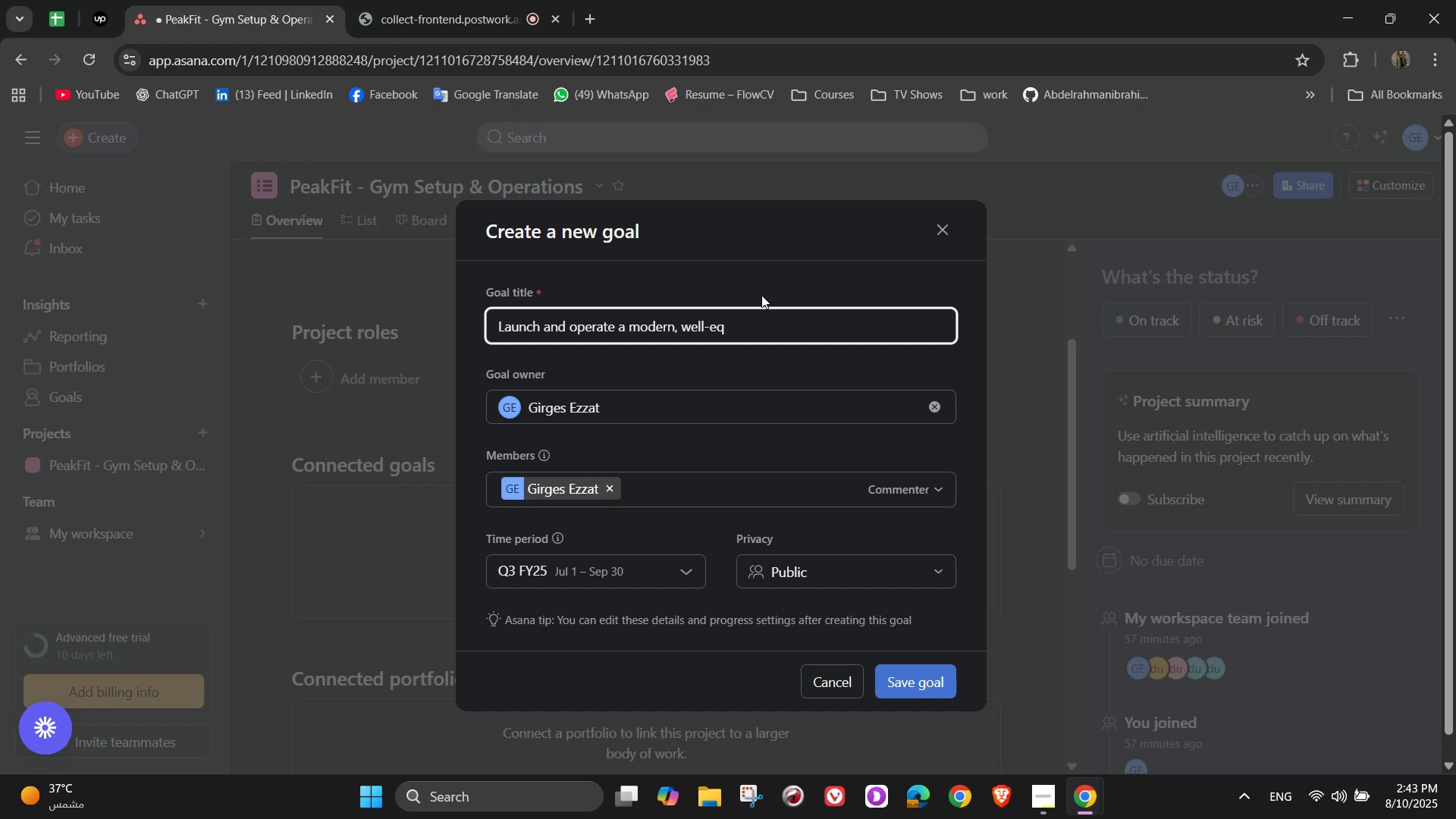 
wait(6.91)
 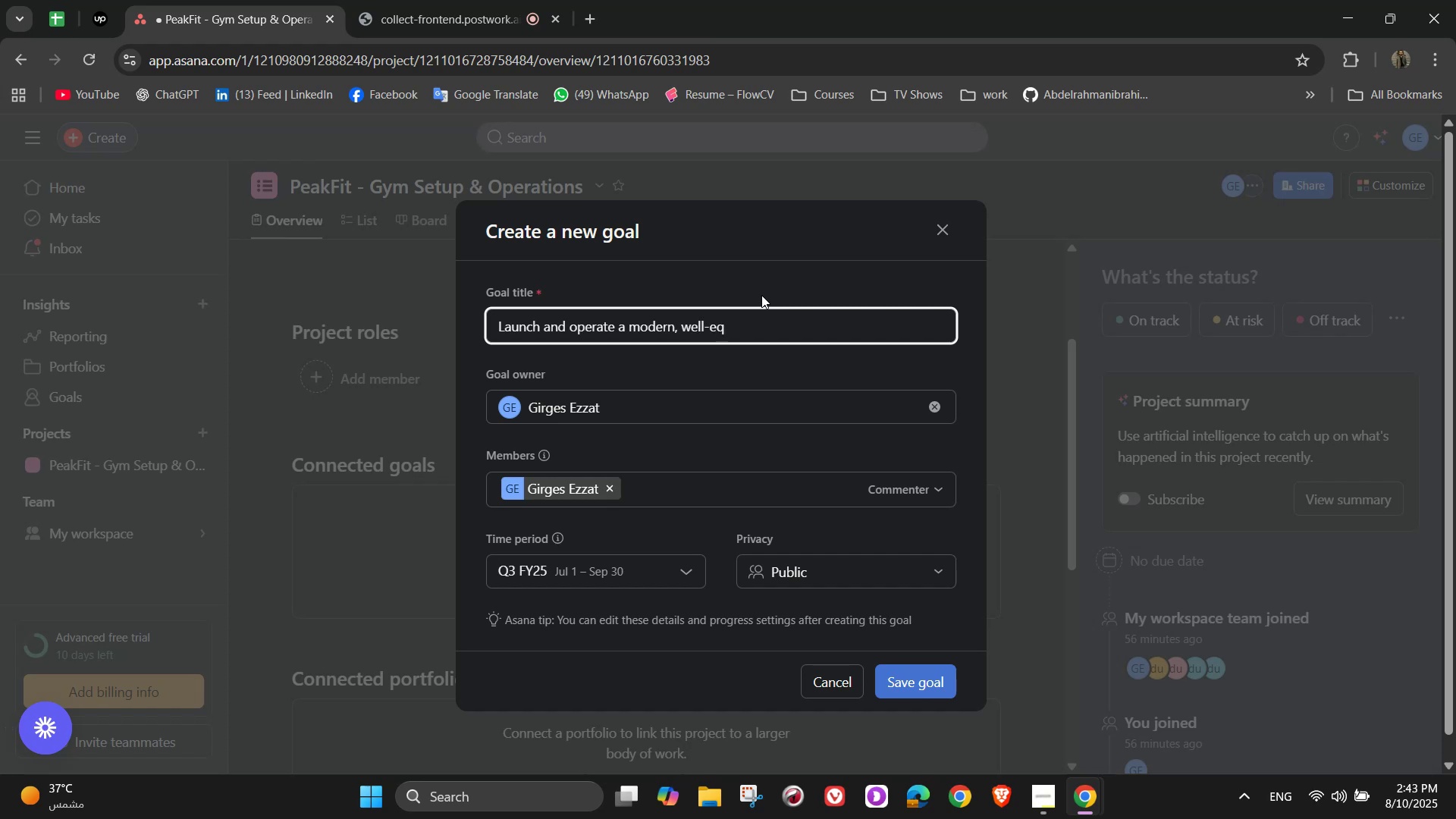 
type(uipped)
 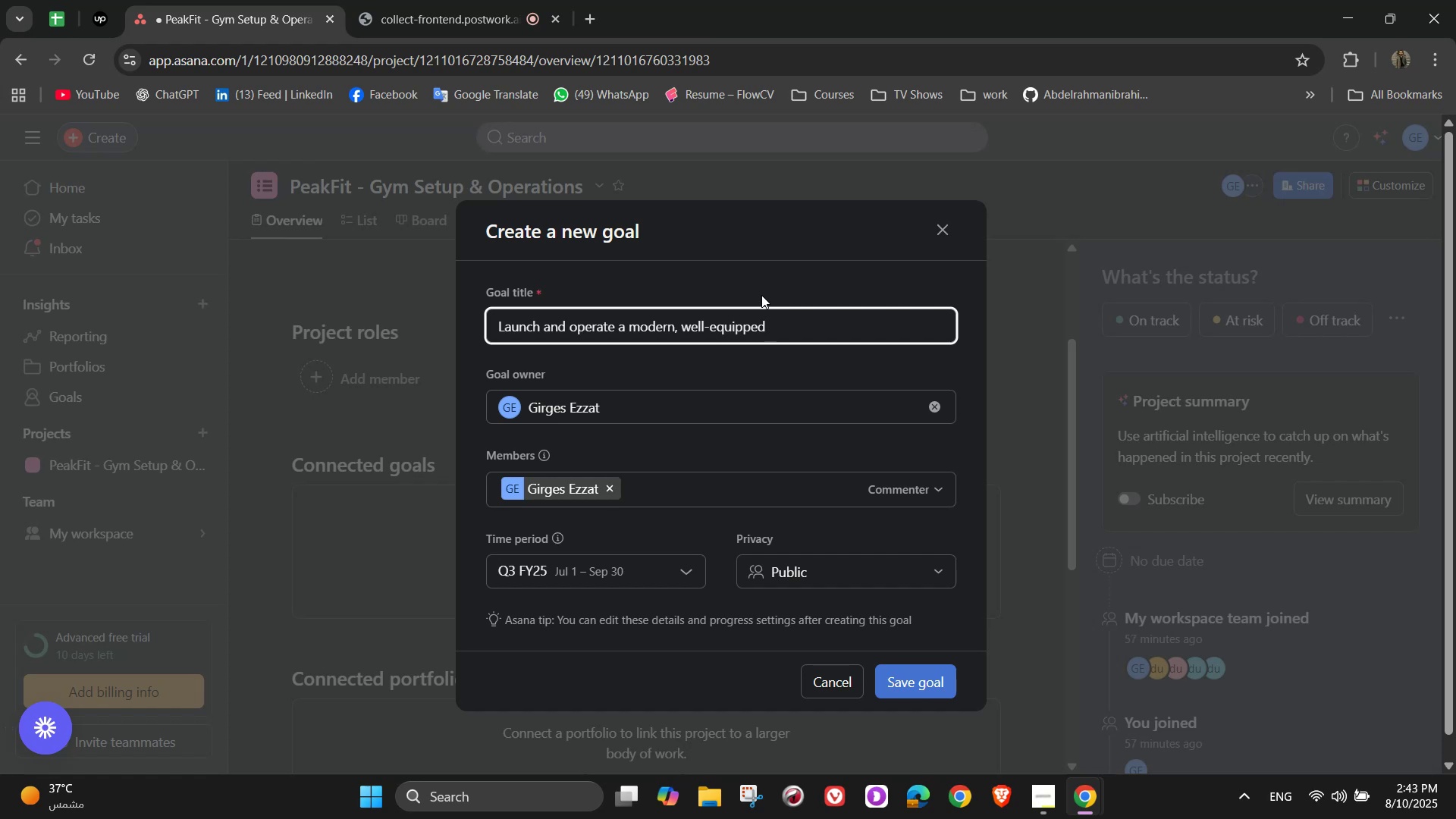 
type( fitness center that attracts memn)
key(Backspace)
type(bers, offers diverse workout)
 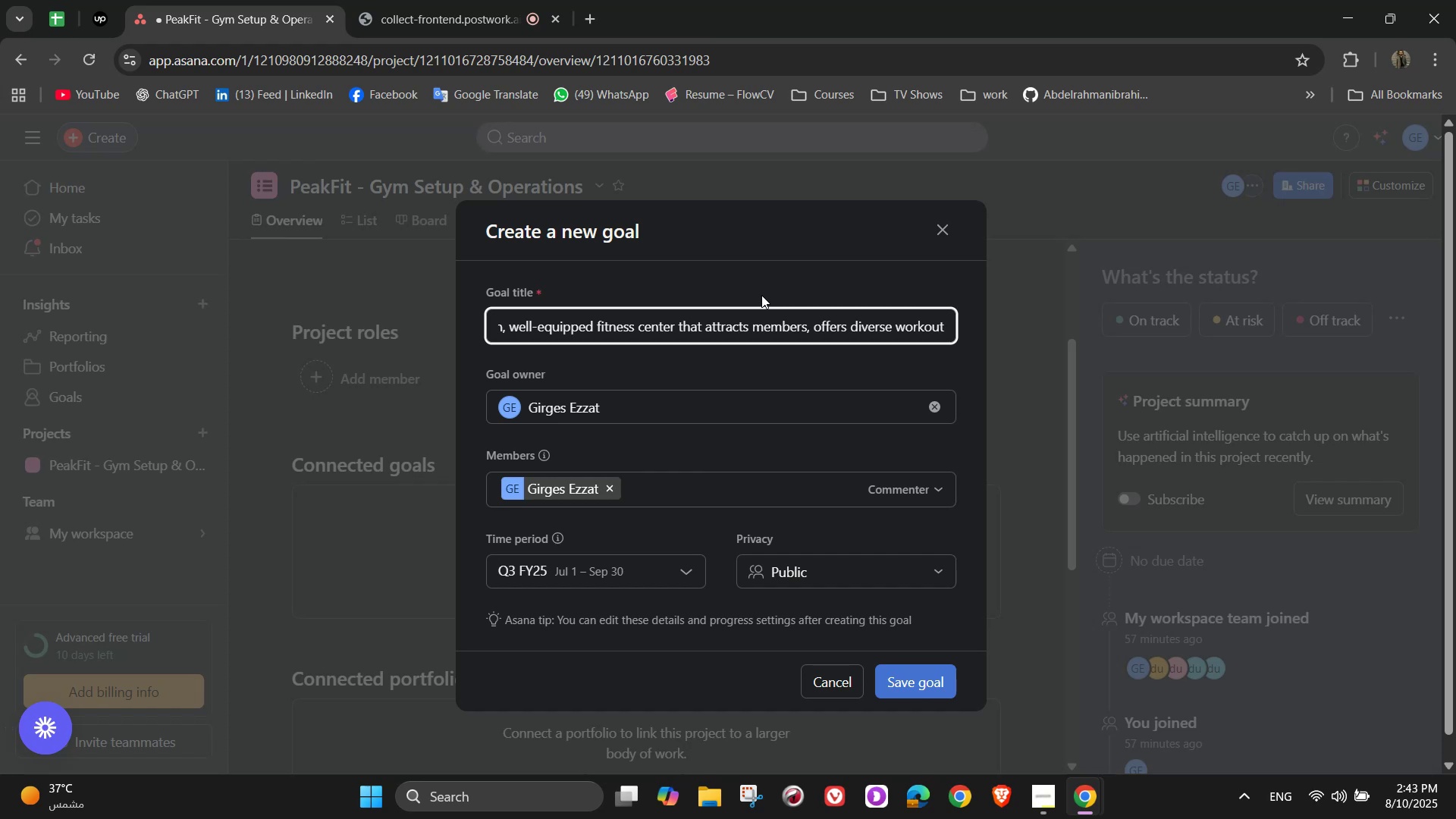 
type( options, and builds a loyal)
 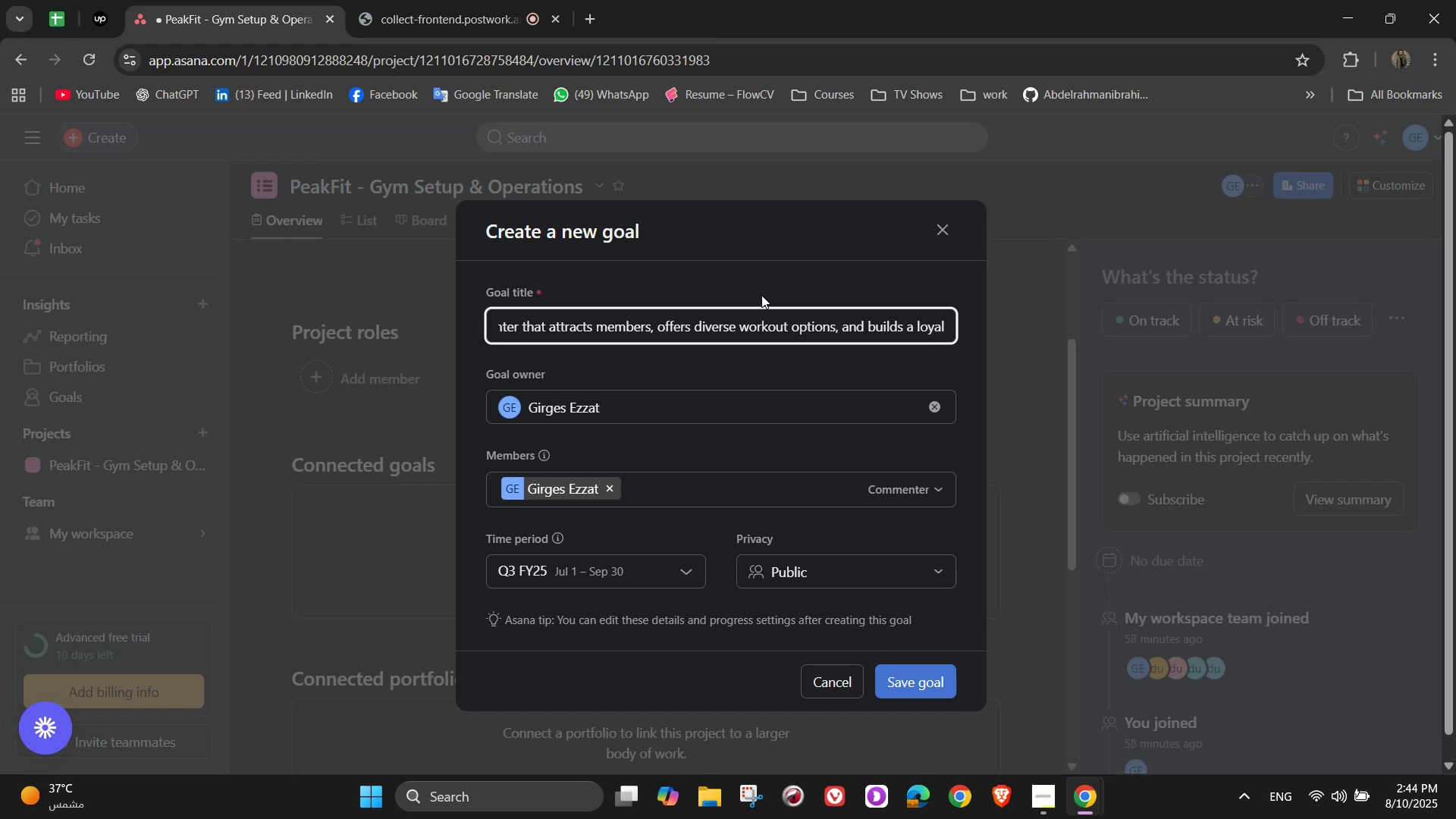 
wait(7.88)
 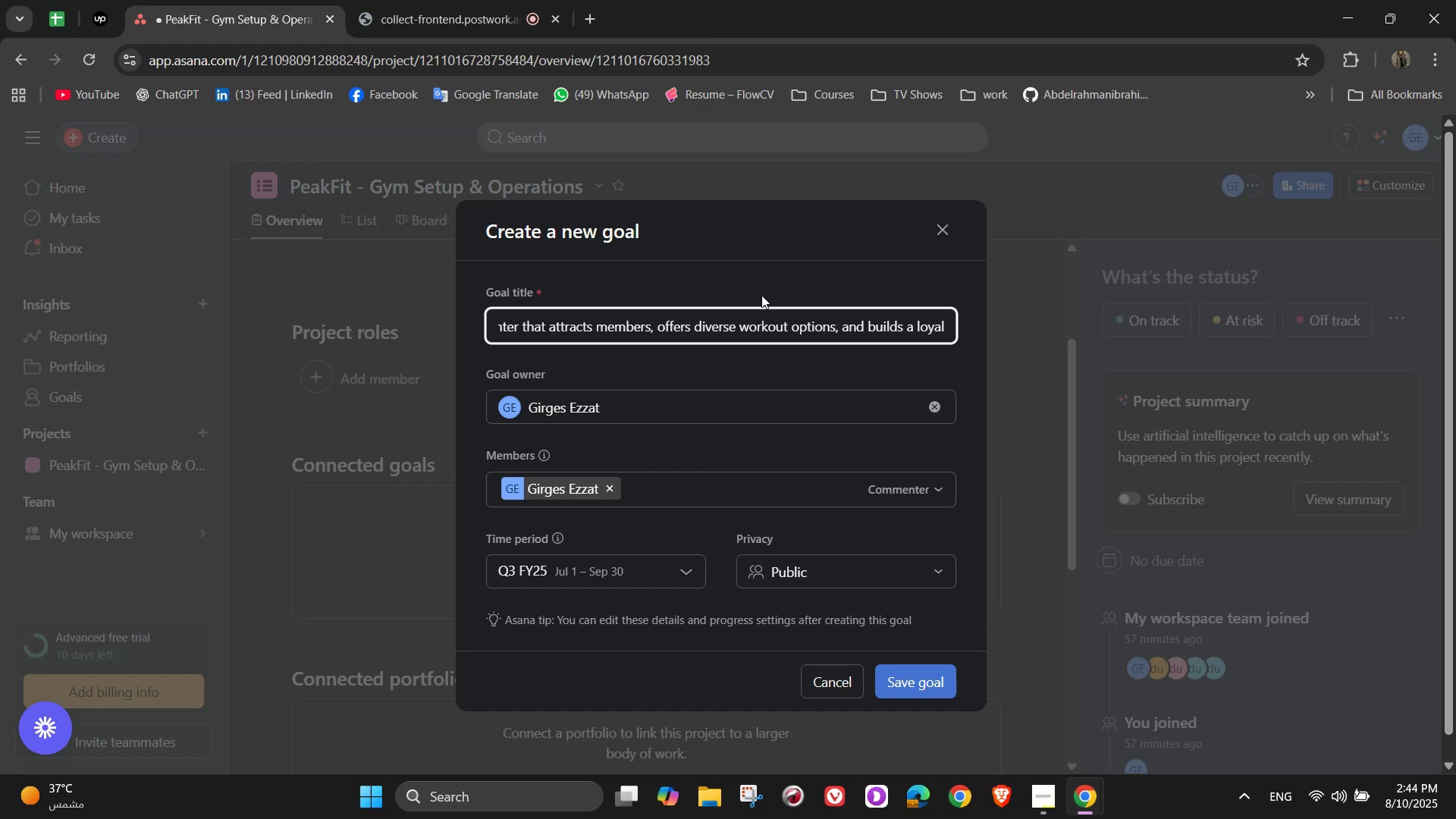 
type( community focused on health and wellness)
 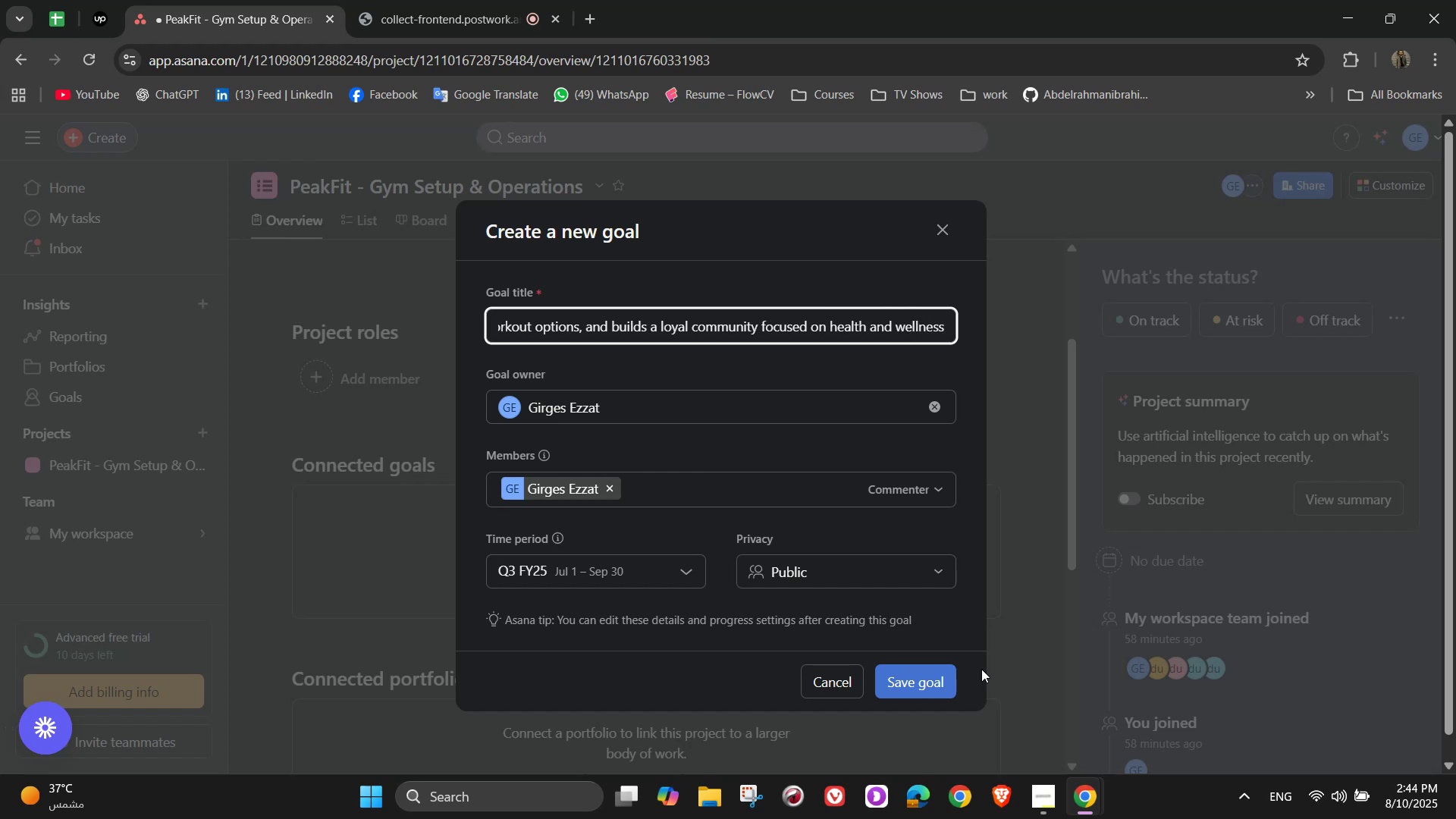 
left_click([668, 570])
 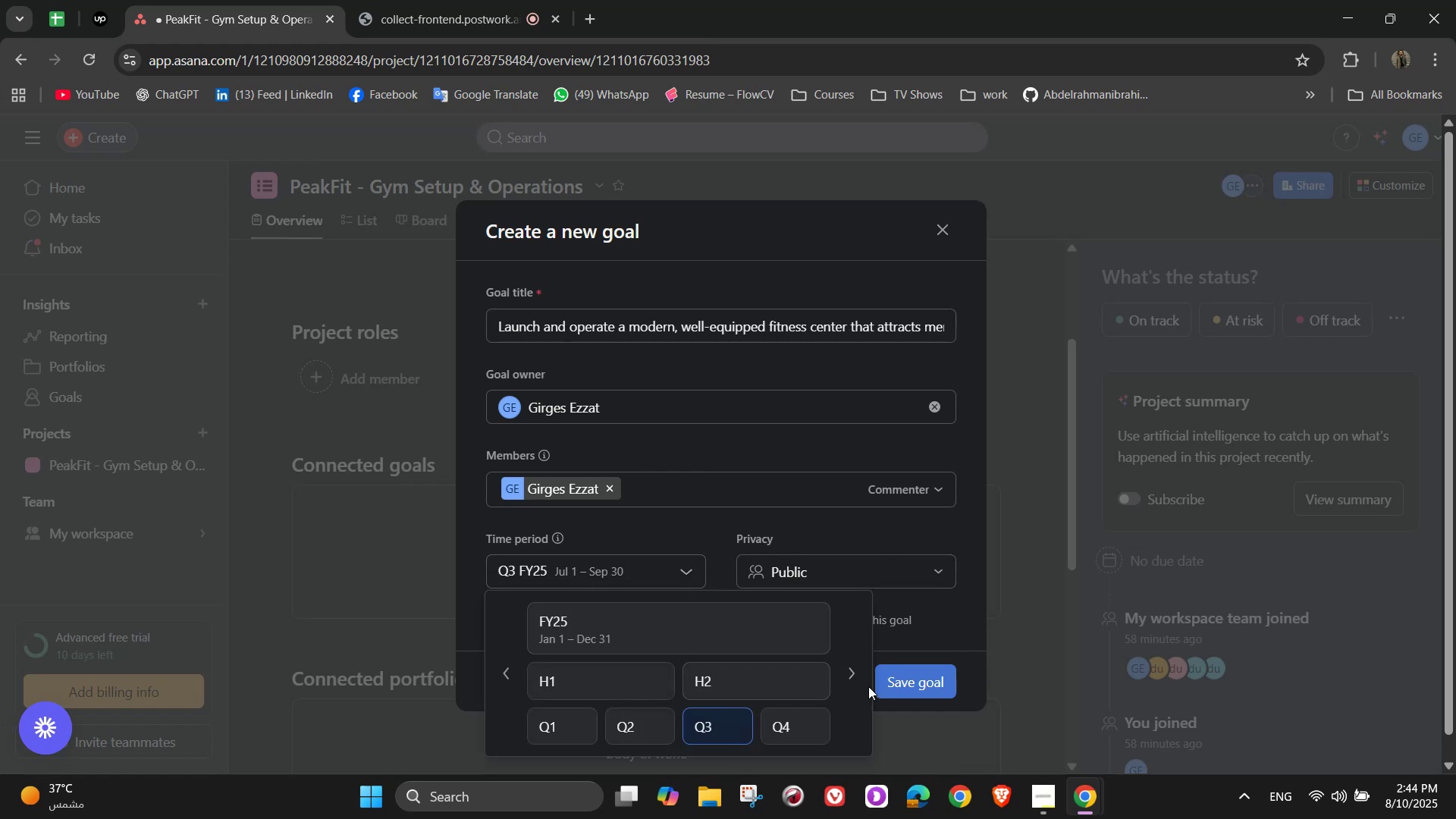 
left_click([858, 677])
 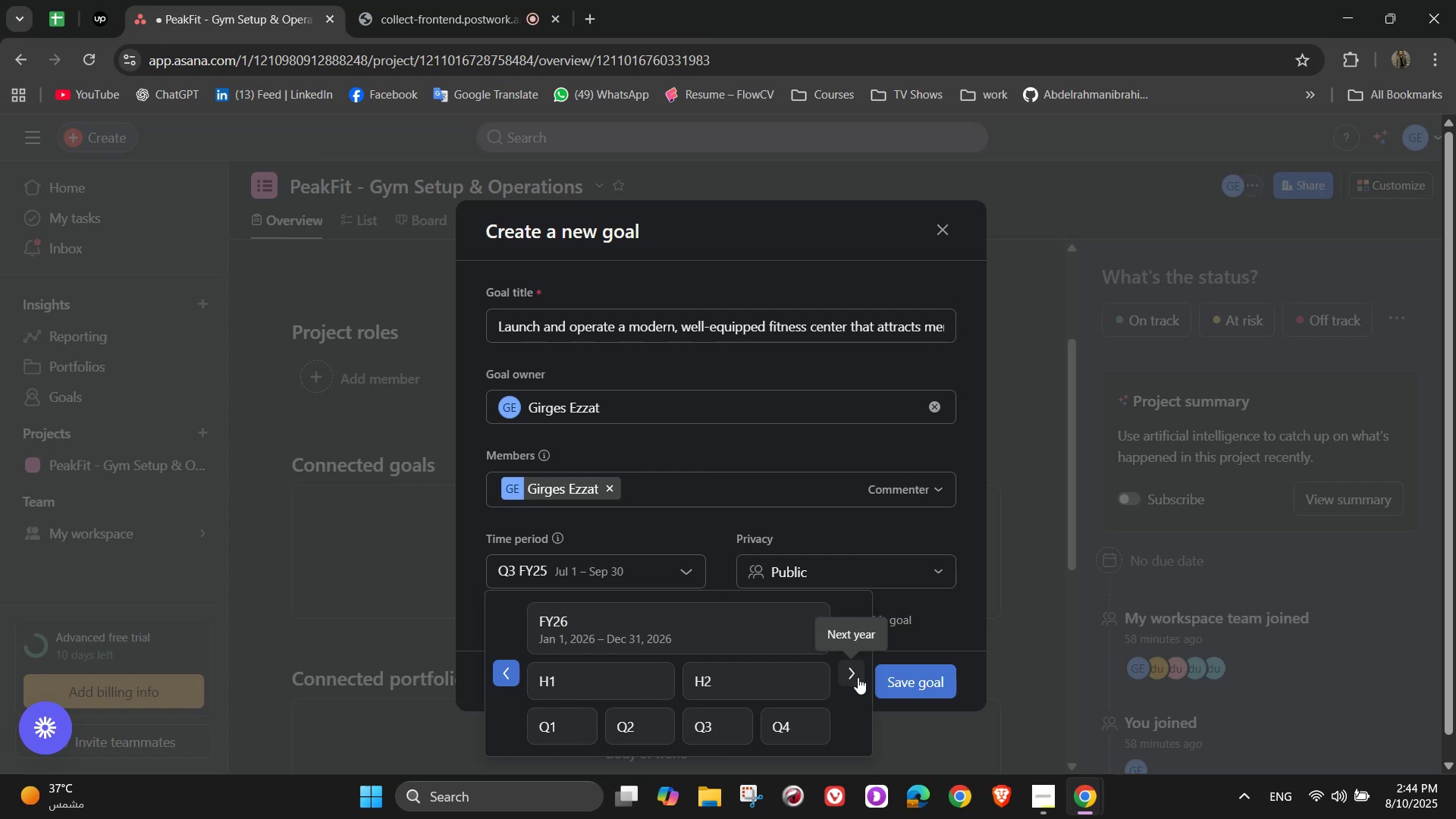 
mouse_move([819, 648])
 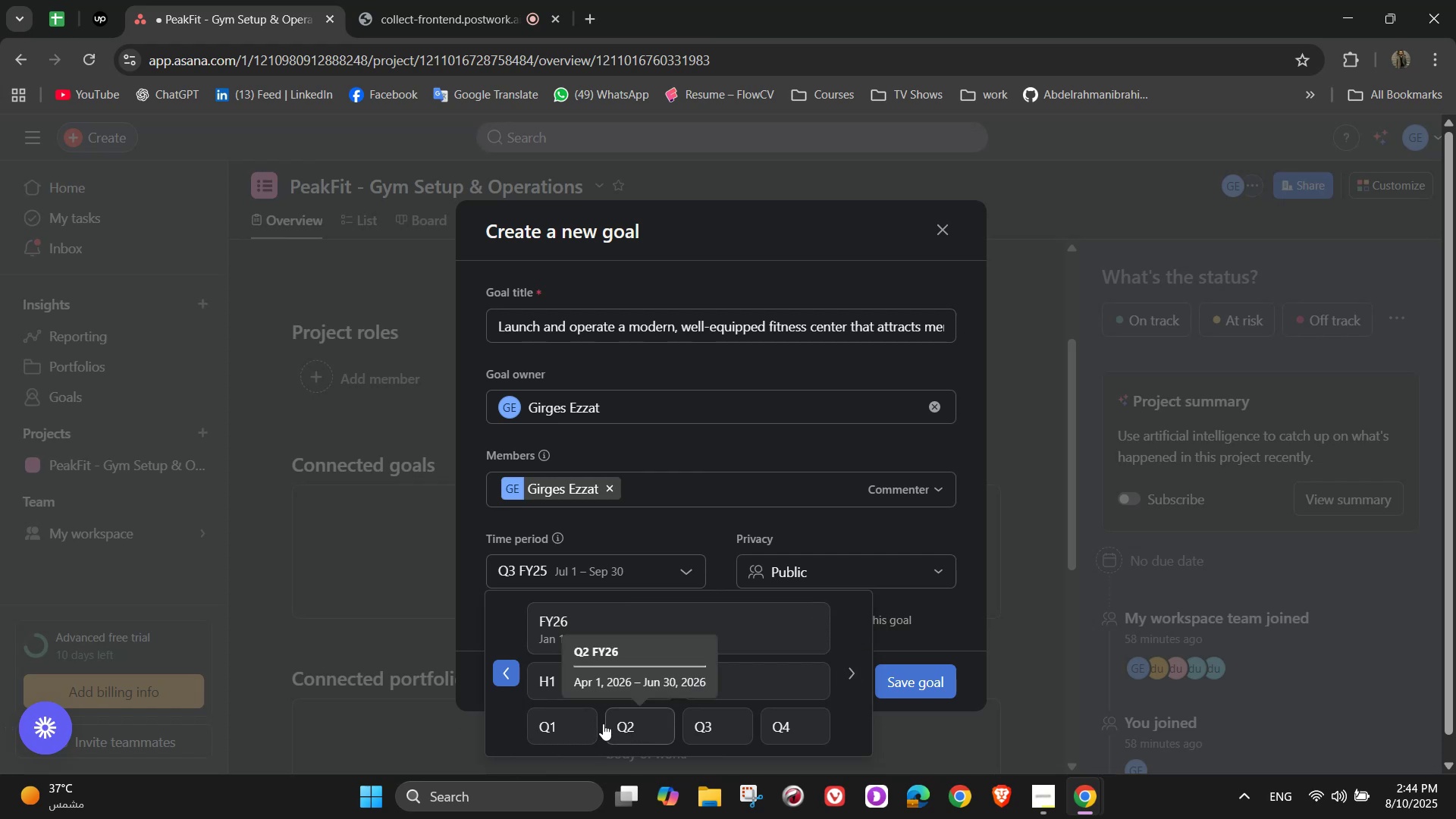 
left_click([572, 727])
 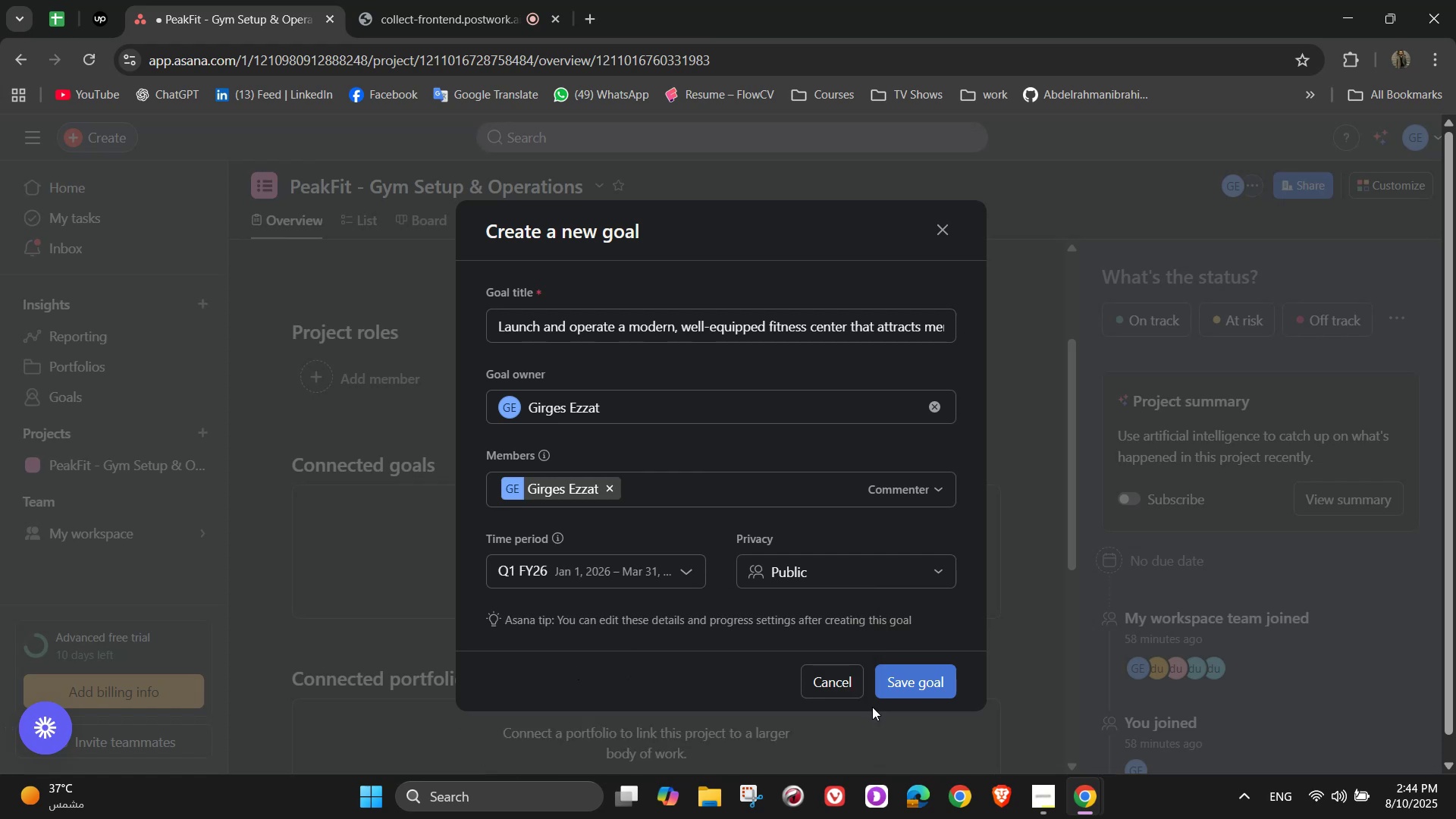 
left_click([913, 686])
 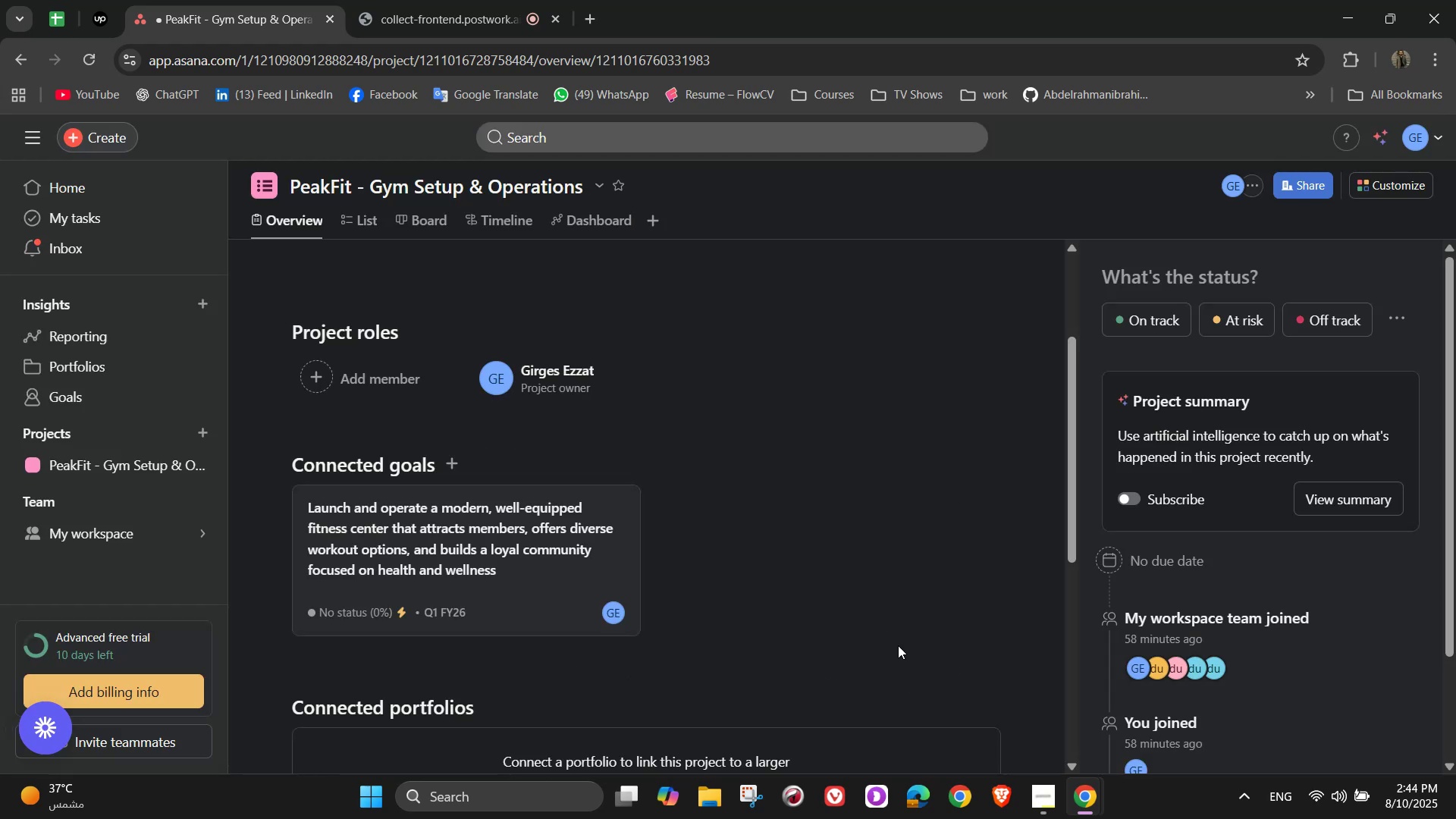 
scroll: coordinate [845, 549], scroll_direction: up, amount: 3.0
 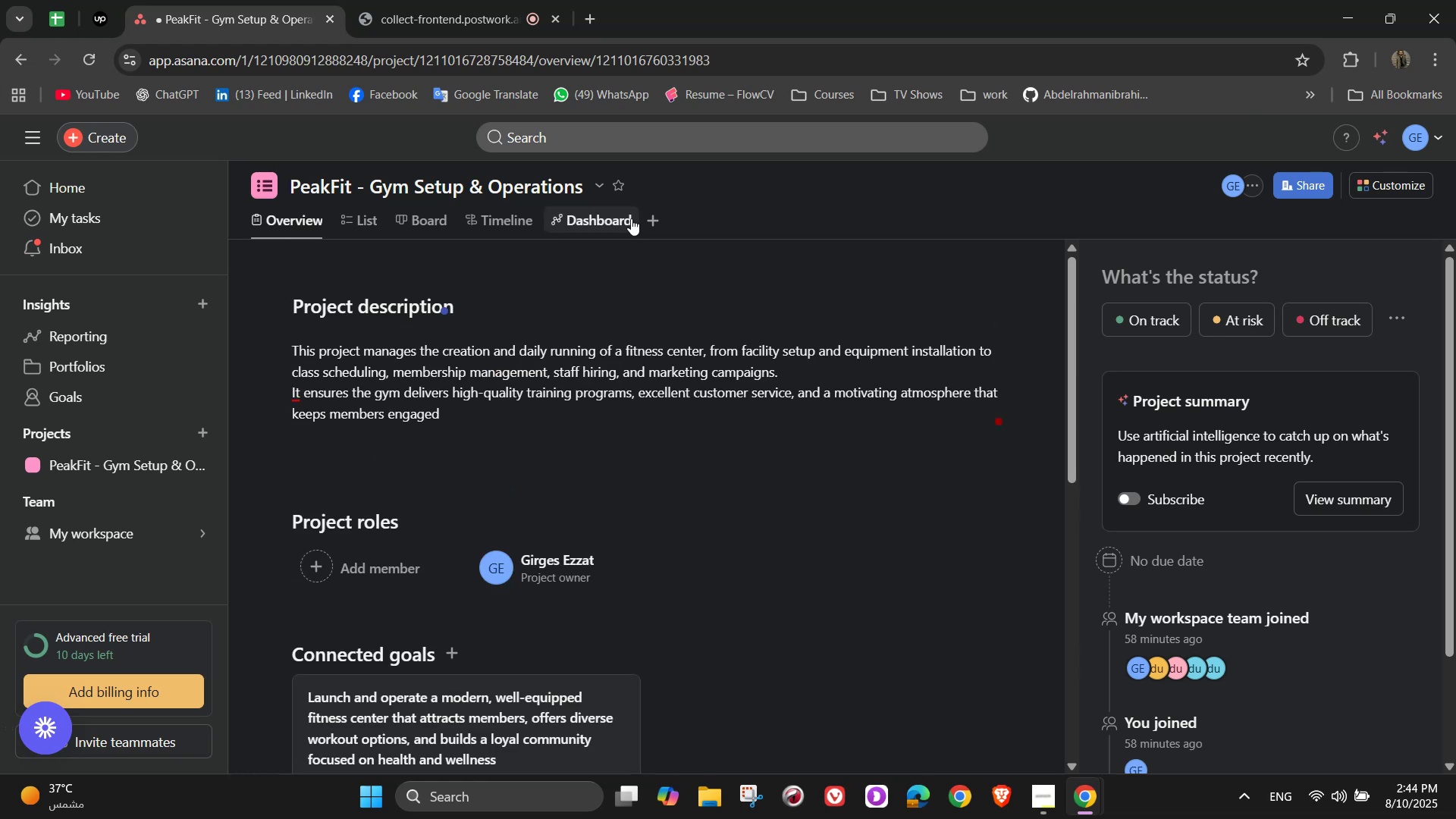 
wait(10.06)
 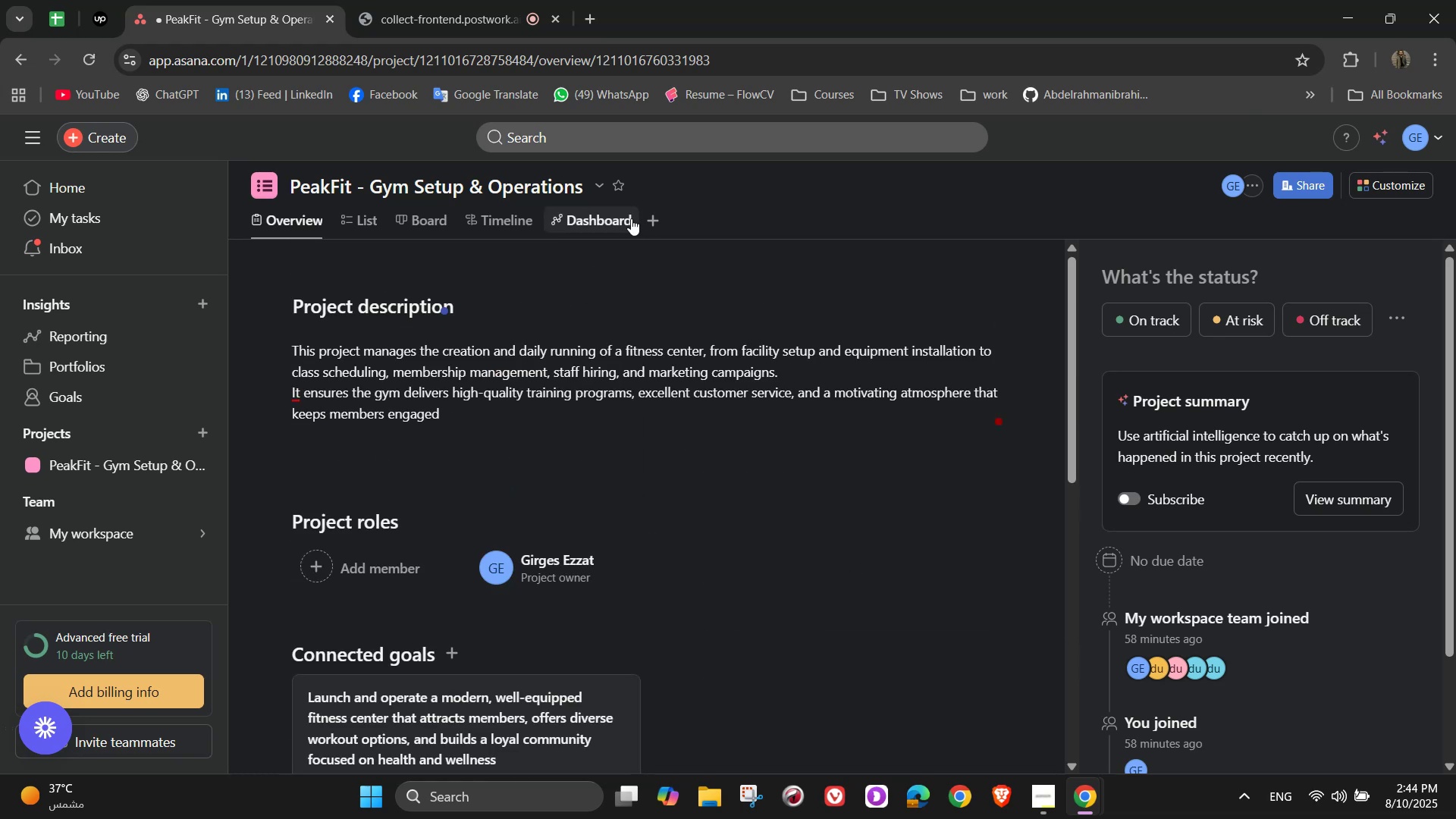 
scroll: coordinate [513, 602], scroll_direction: down, amount: 11.0
 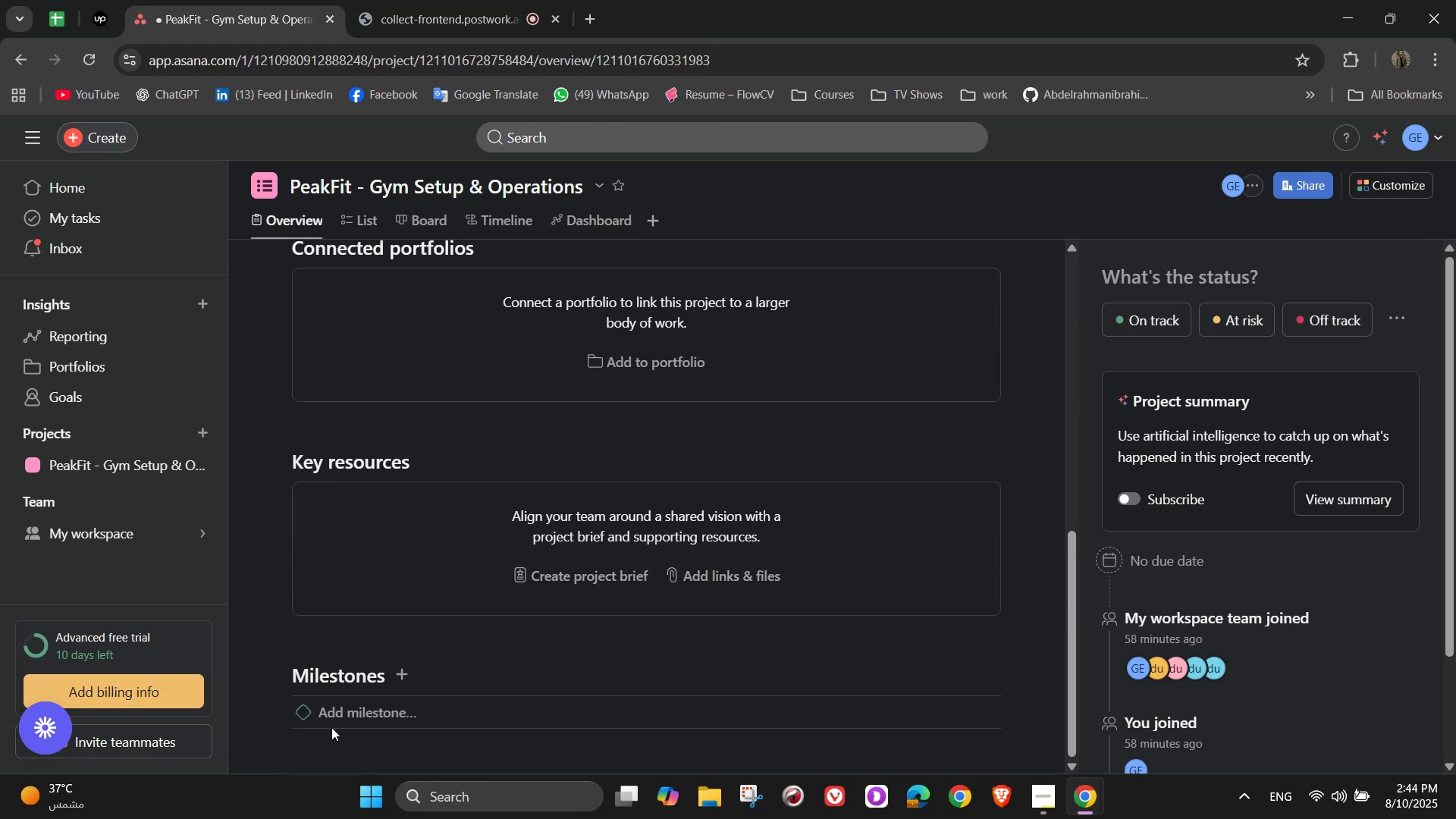 
left_click([342, 707])
 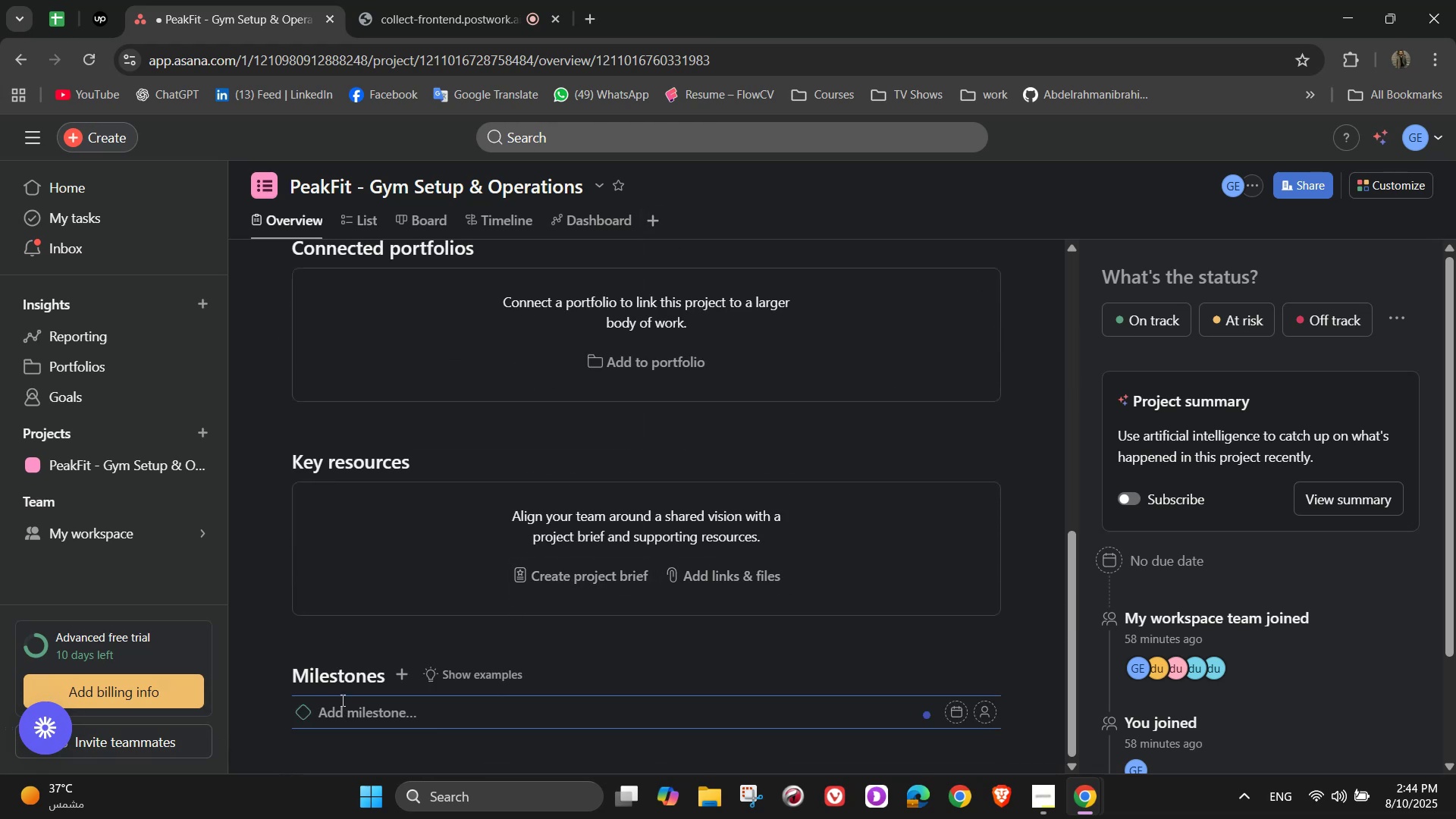 
wait(8.19)
 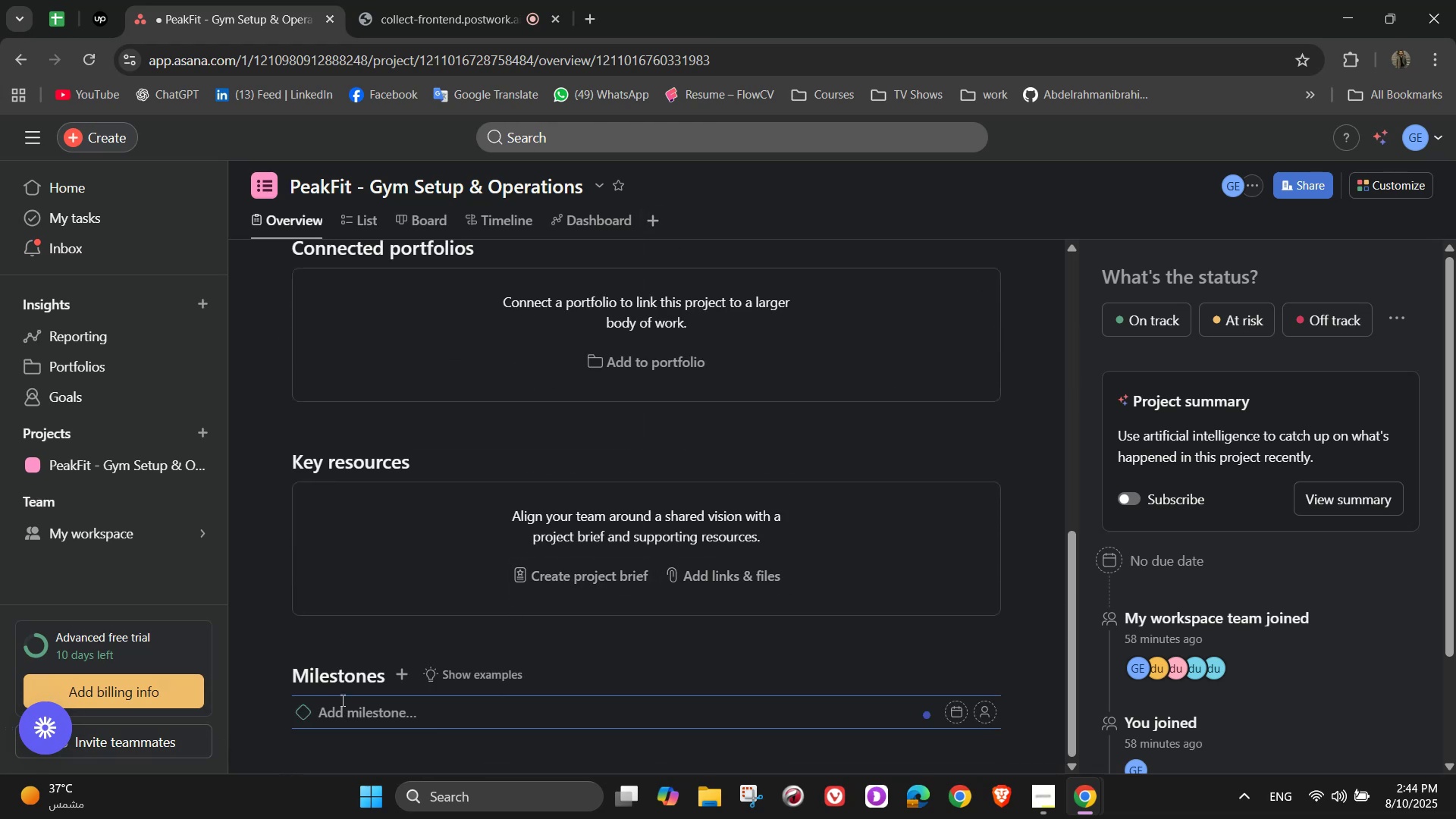 
left_click([470, 0])
 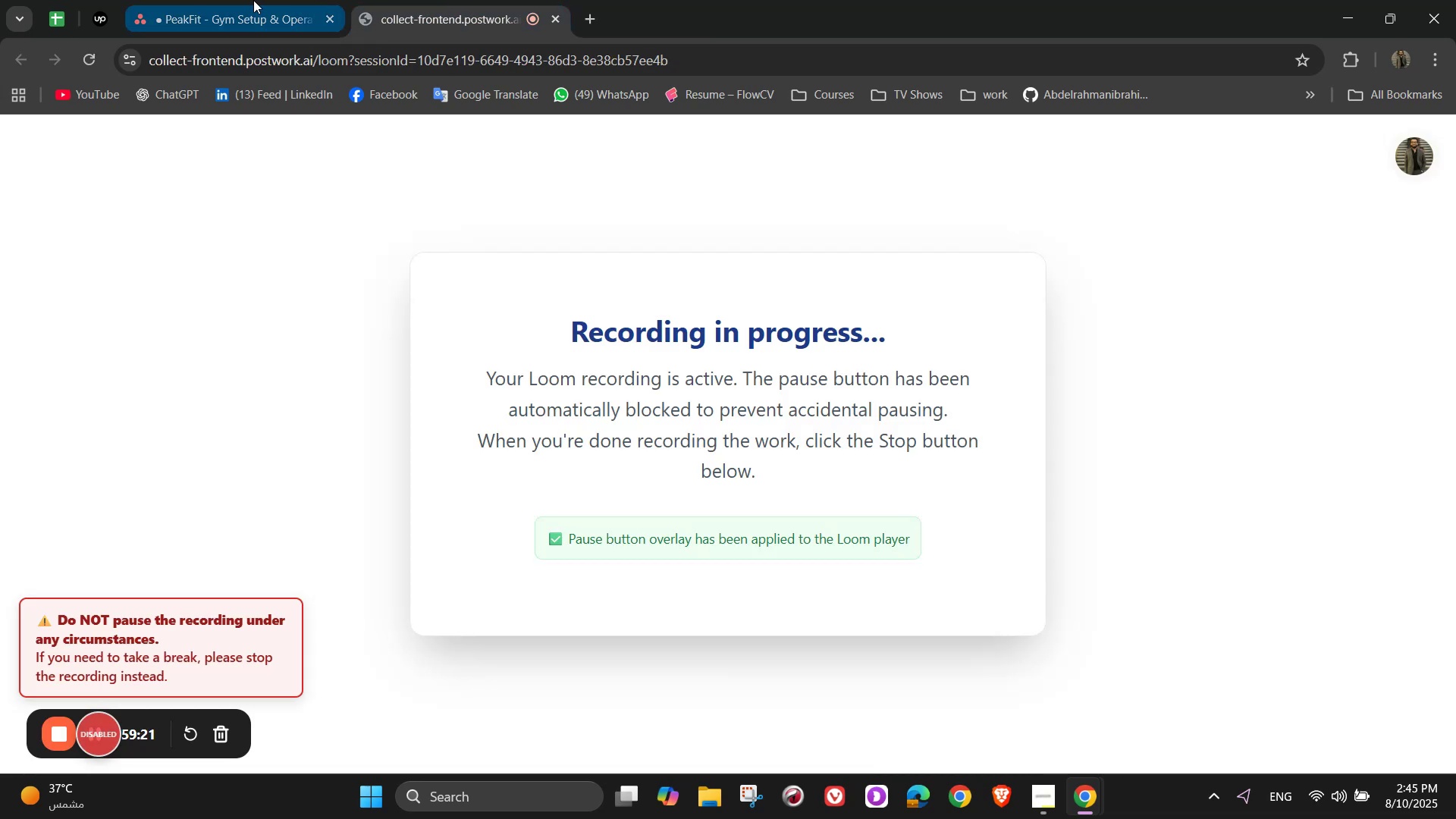 
left_click([240, 0])
 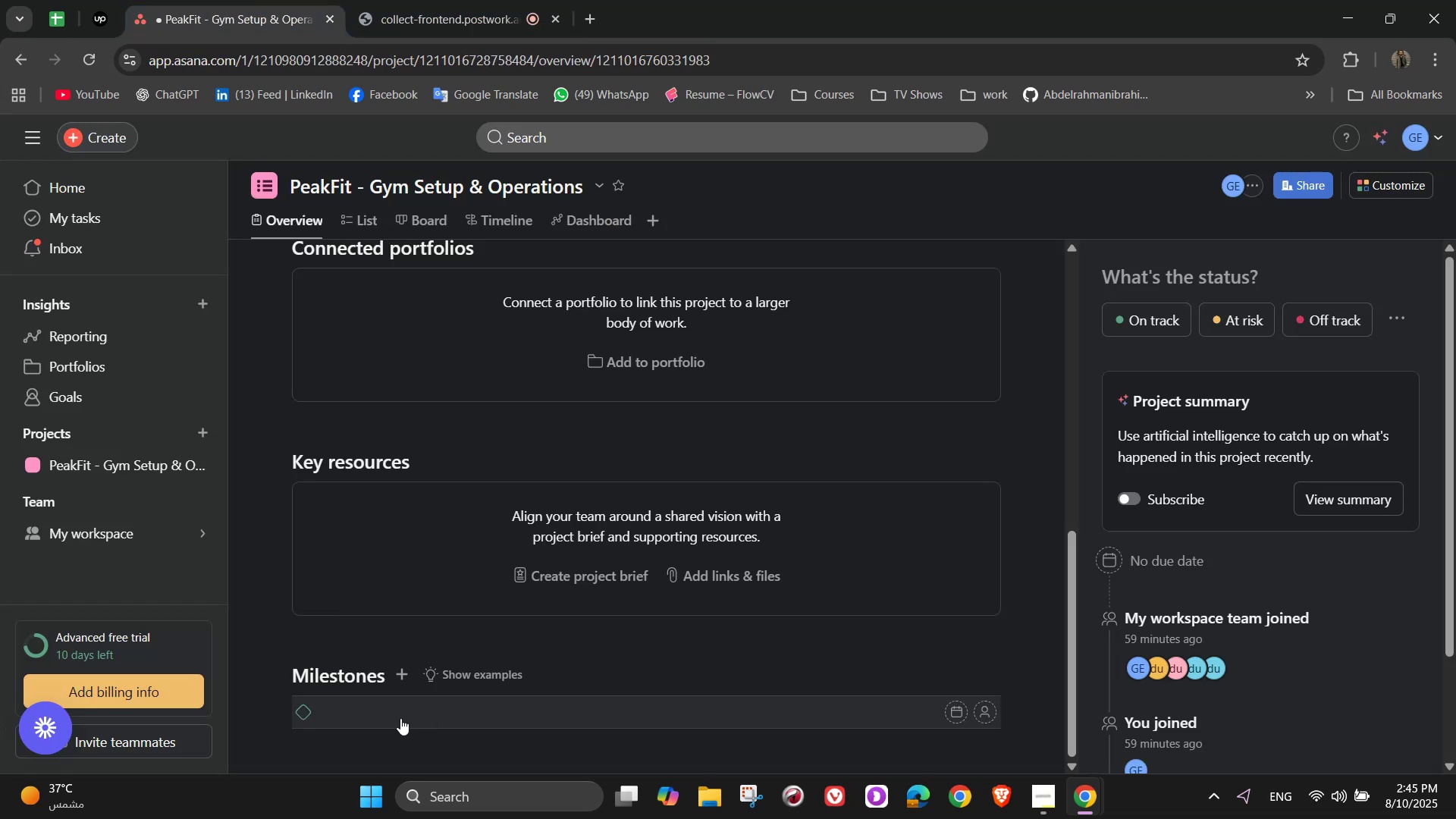 
scroll: coordinate [625, 611], scroll_direction: up, amount: 10.0
 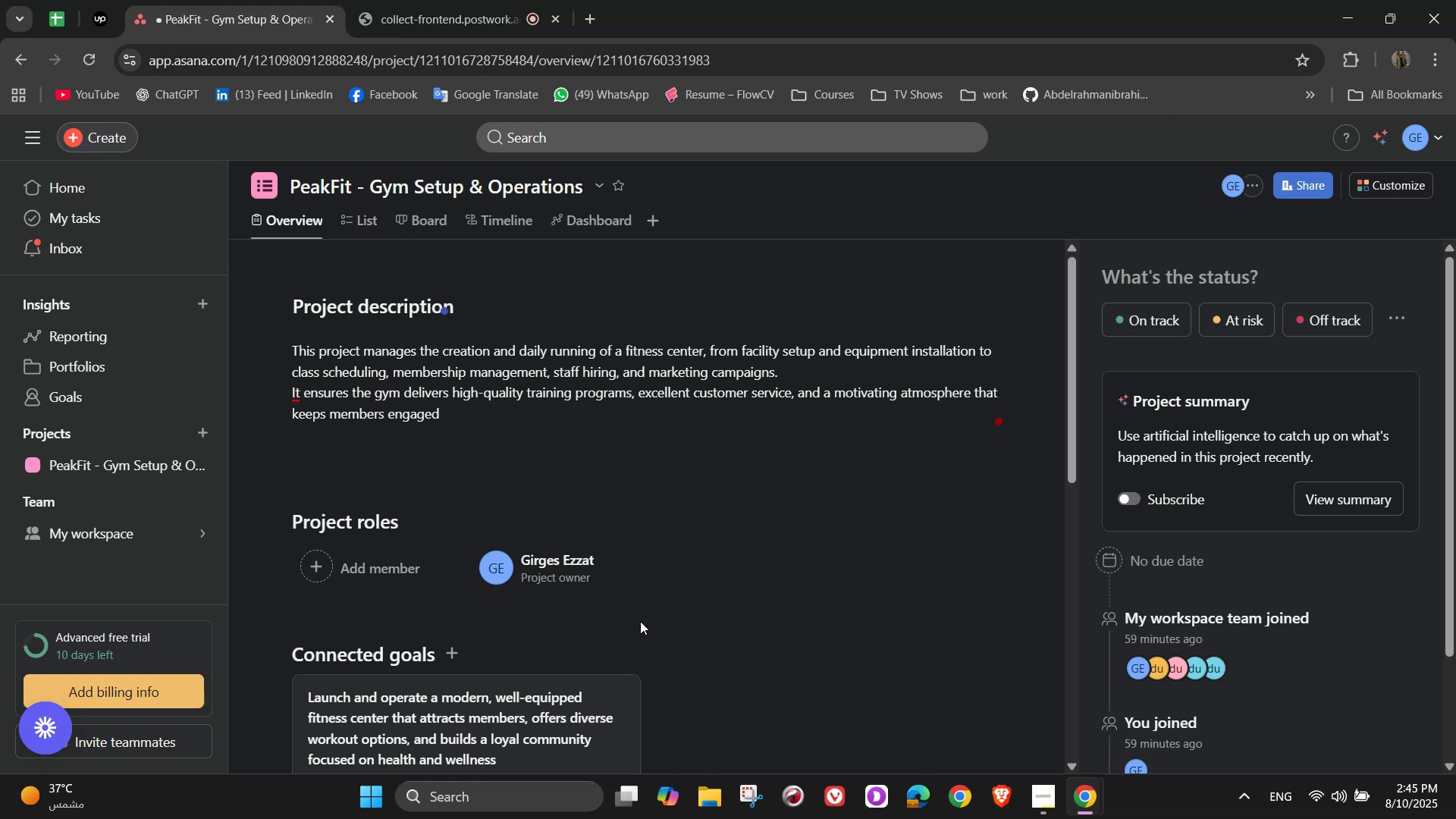 
wait(7.6)
 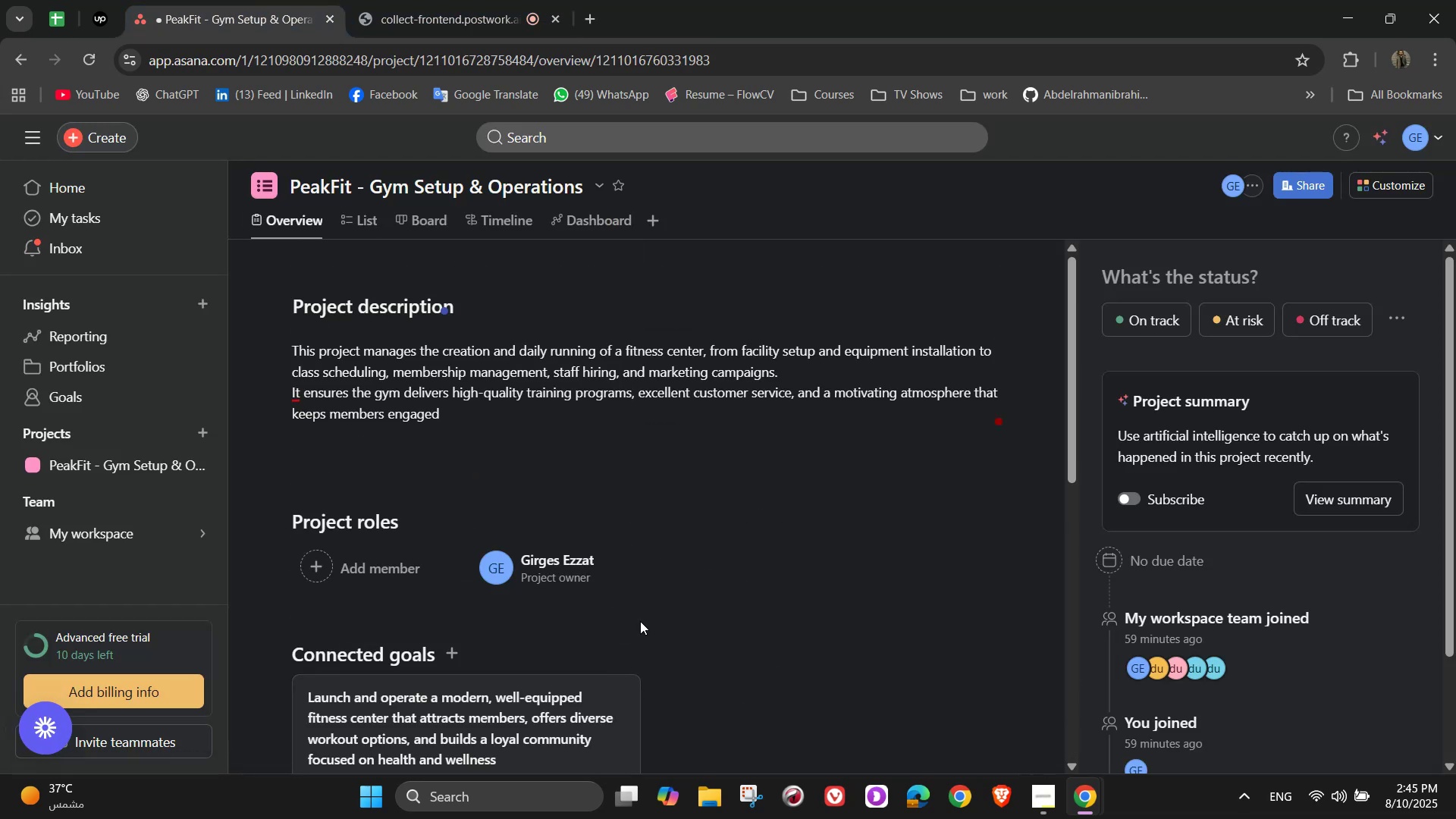 
left_click([372, 221])
 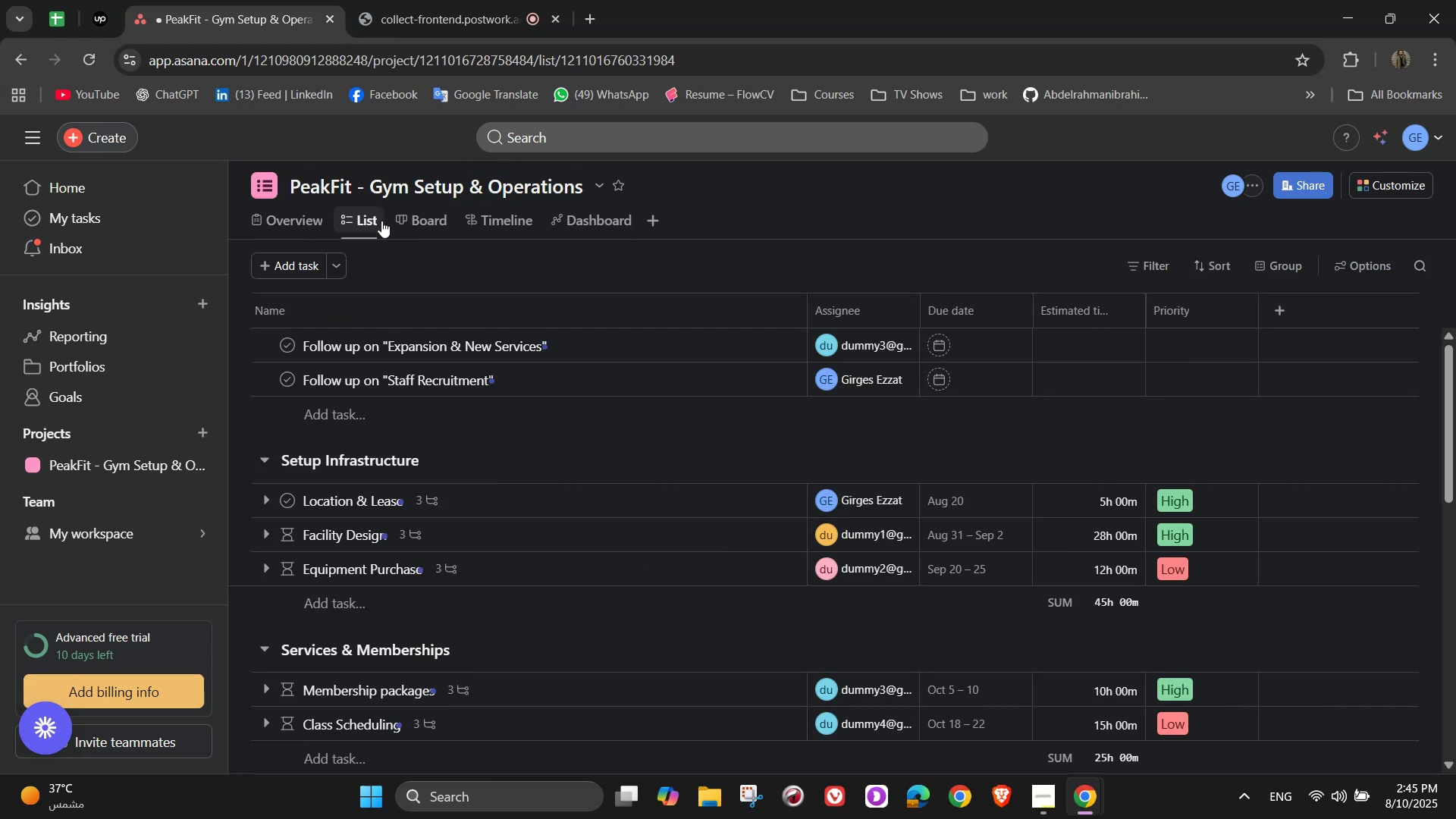 
scroll: coordinate [569, 460], scroll_direction: down, amount: 1.0
 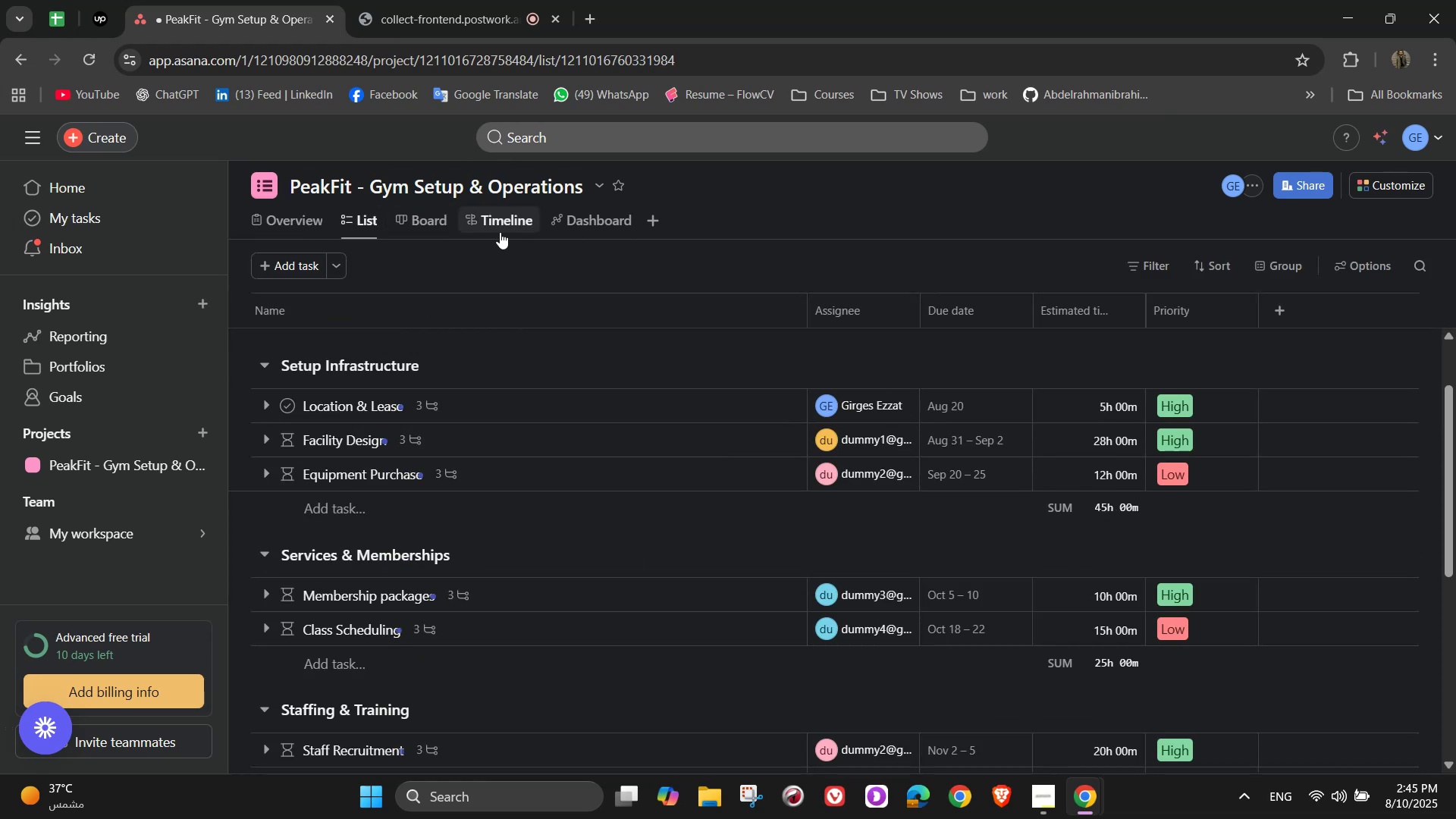 
left_click([478, 218])
 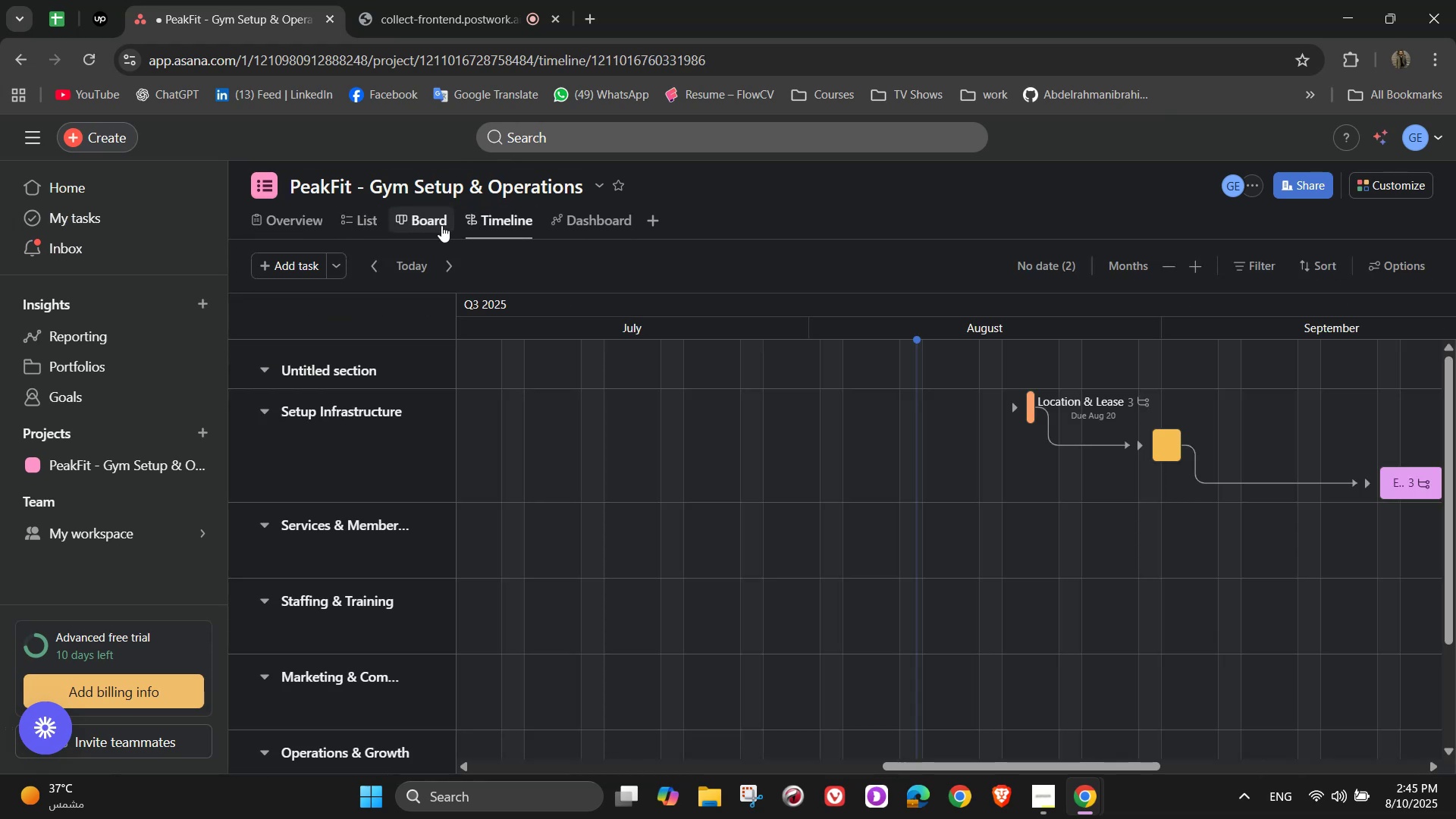 
left_click([441, 225])
 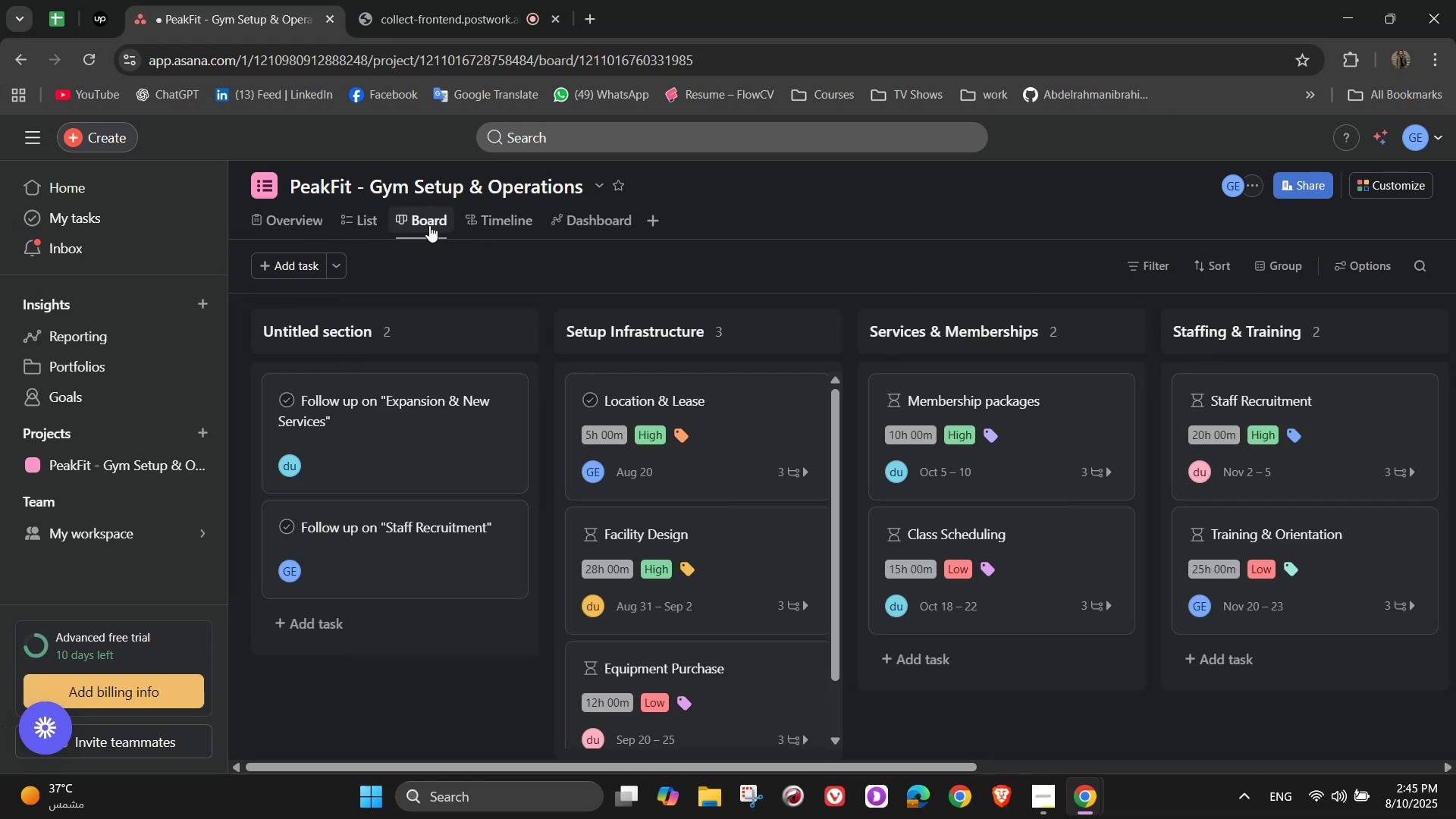 
left_click([282, 222])
 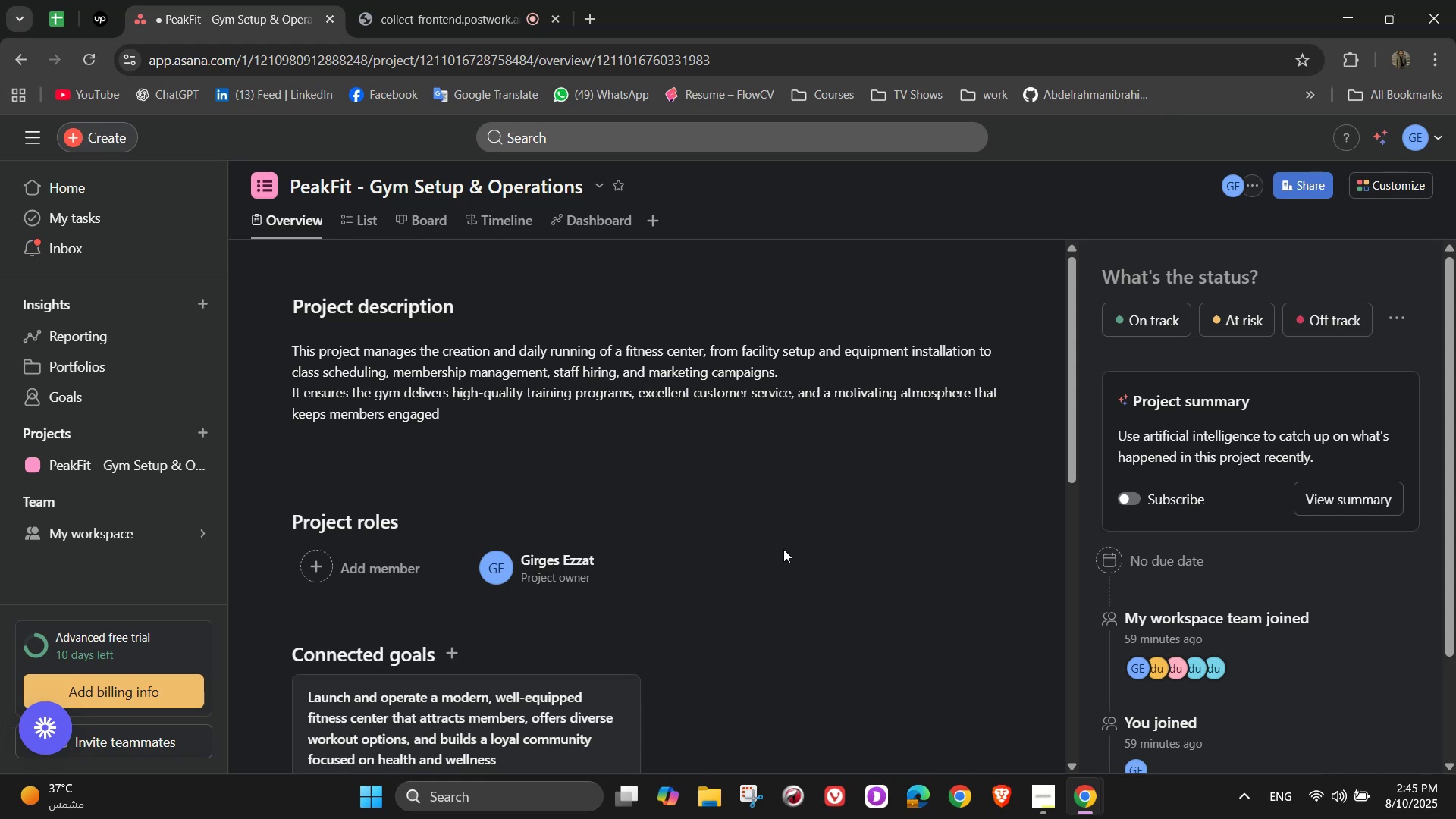 
scroll: coordinate [795, 620], scroll_direction: down, amount: 4.0
 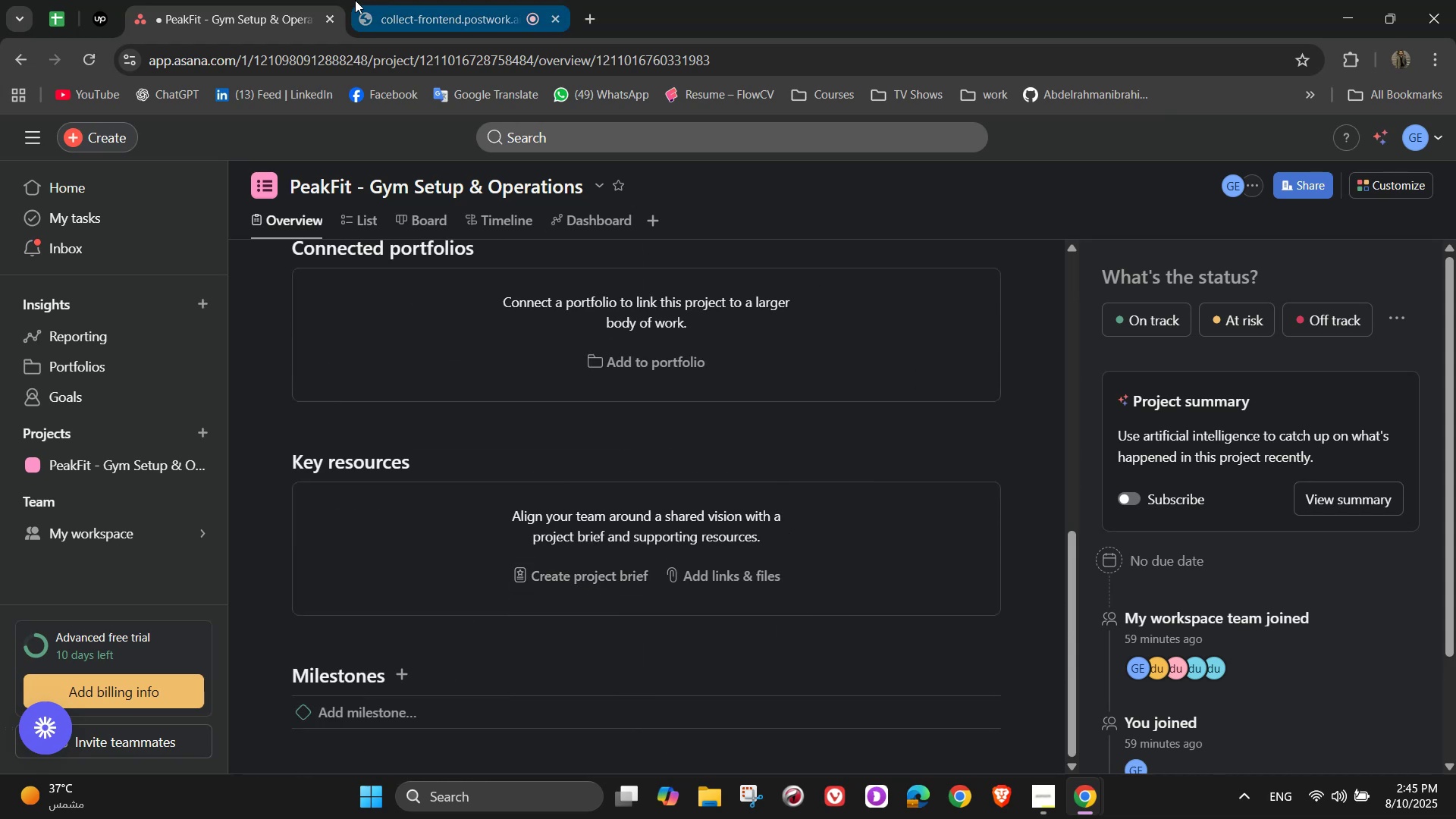 
left_click([394, 0])
 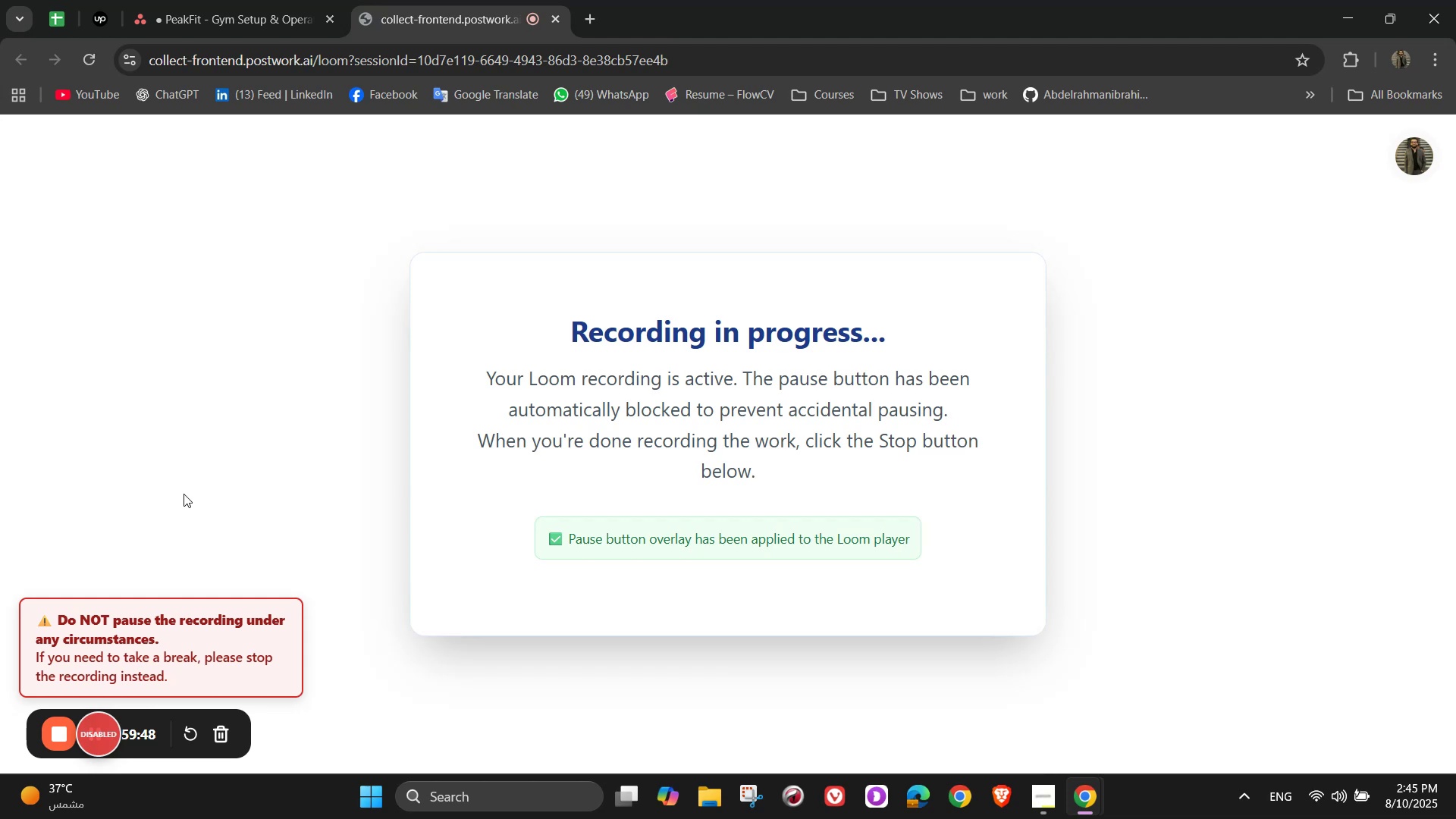 